 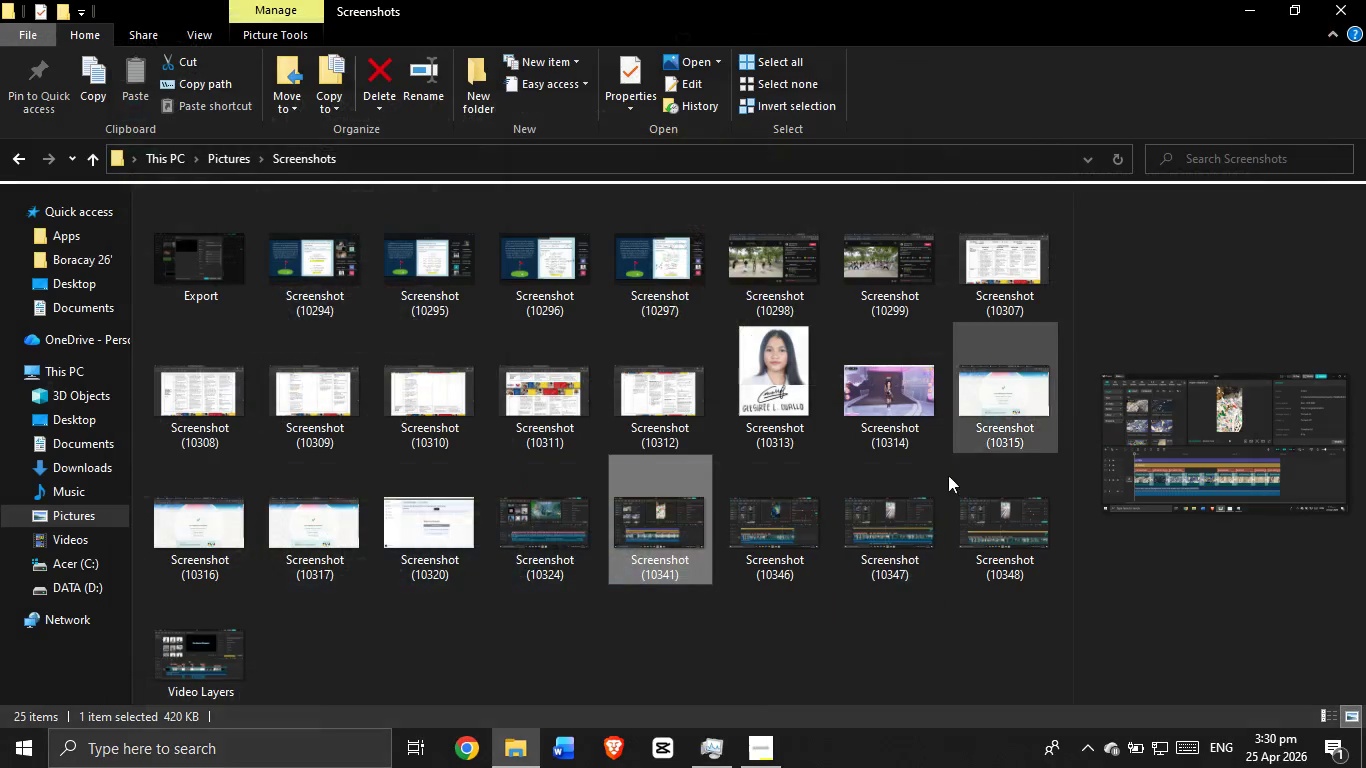 
key(Delete)
 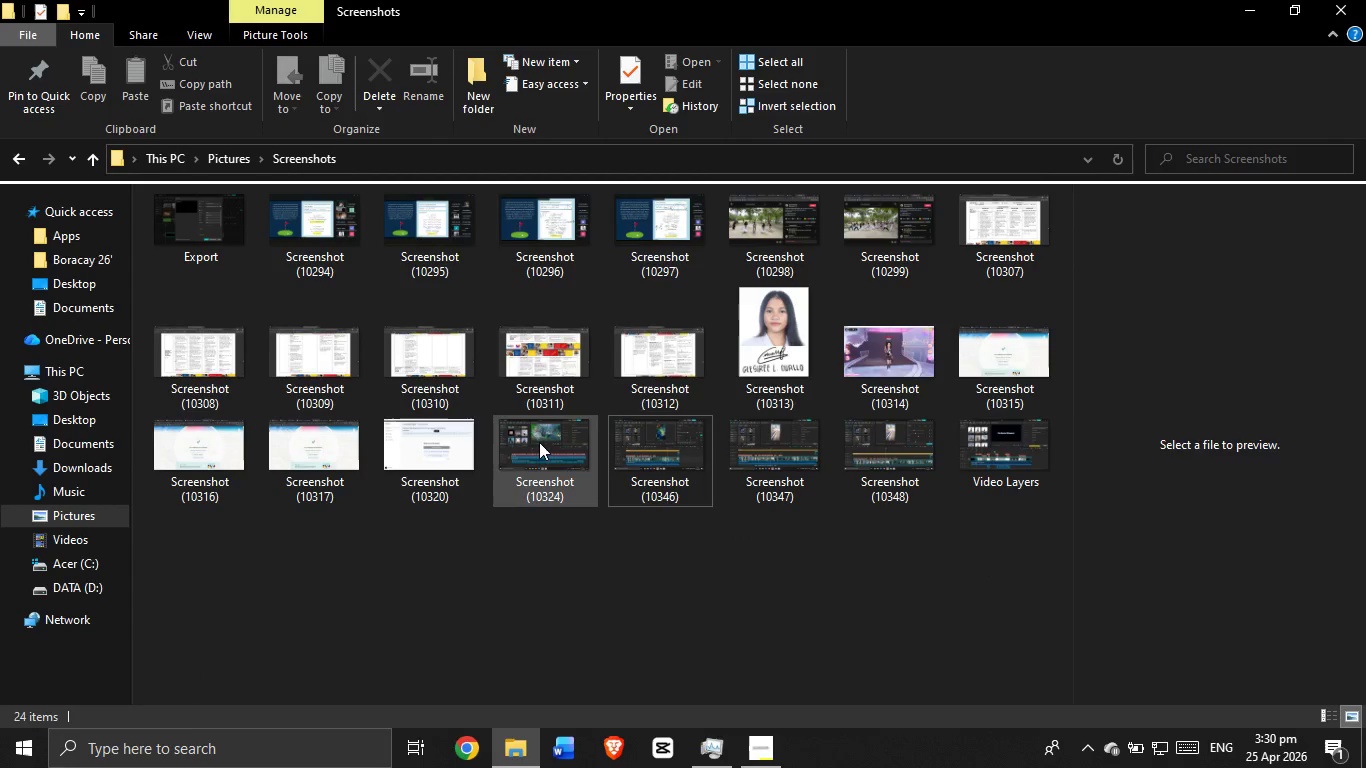 
left_click([539, 442])
 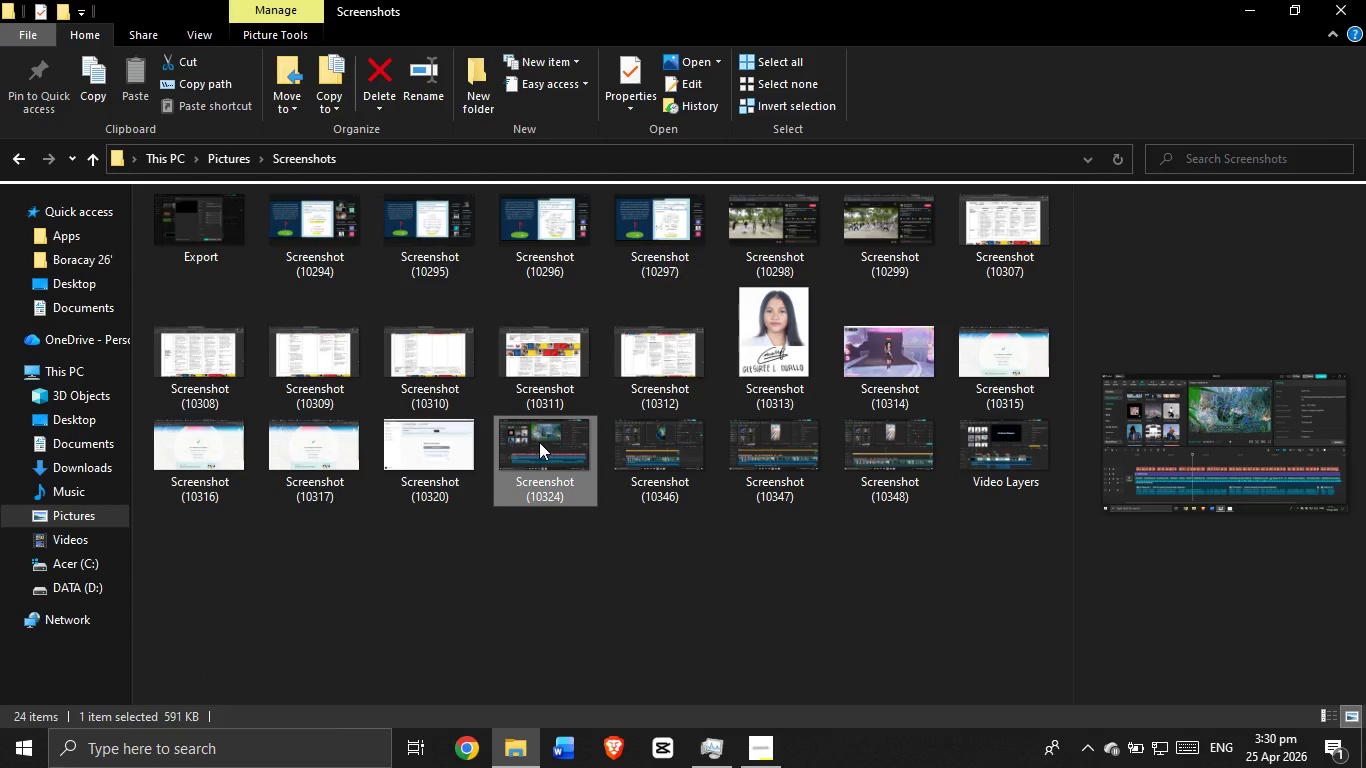 
key(Delete)
 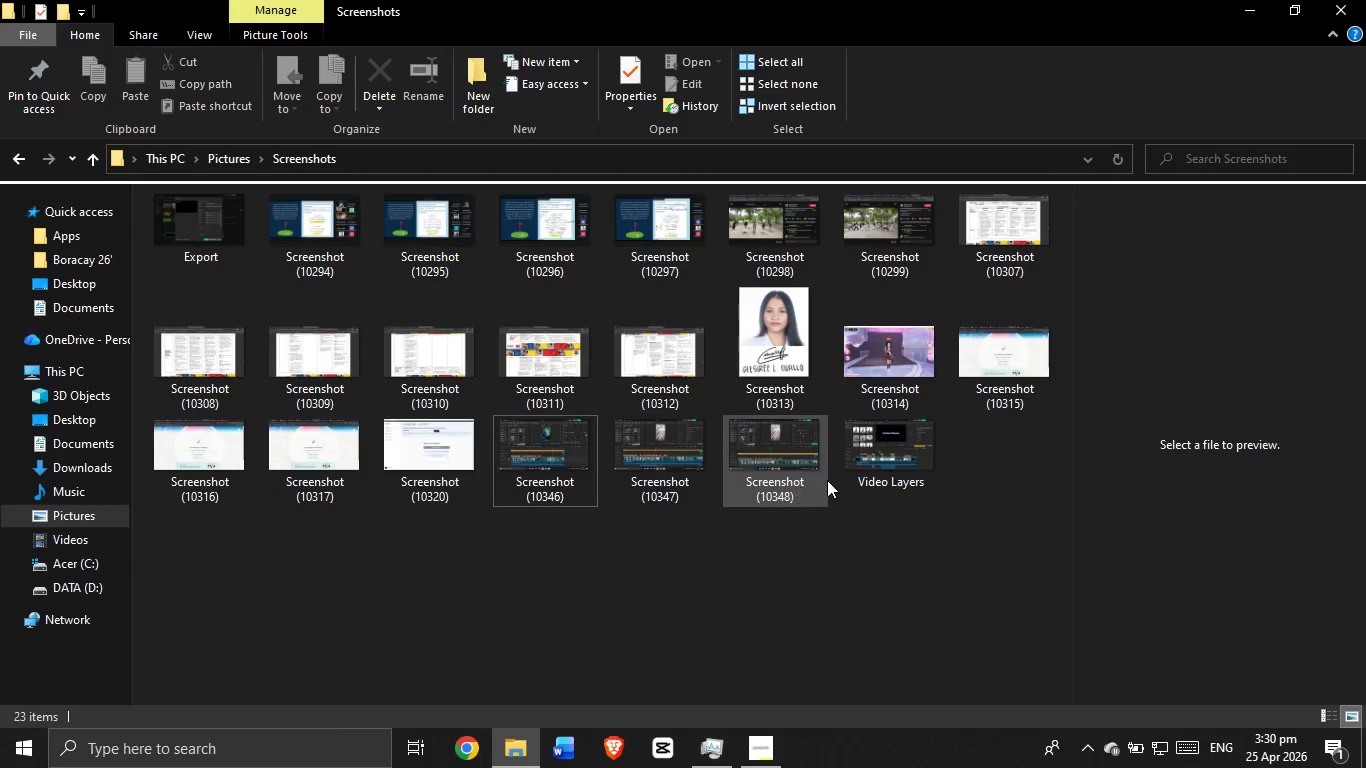 
left_click([873, 460])
 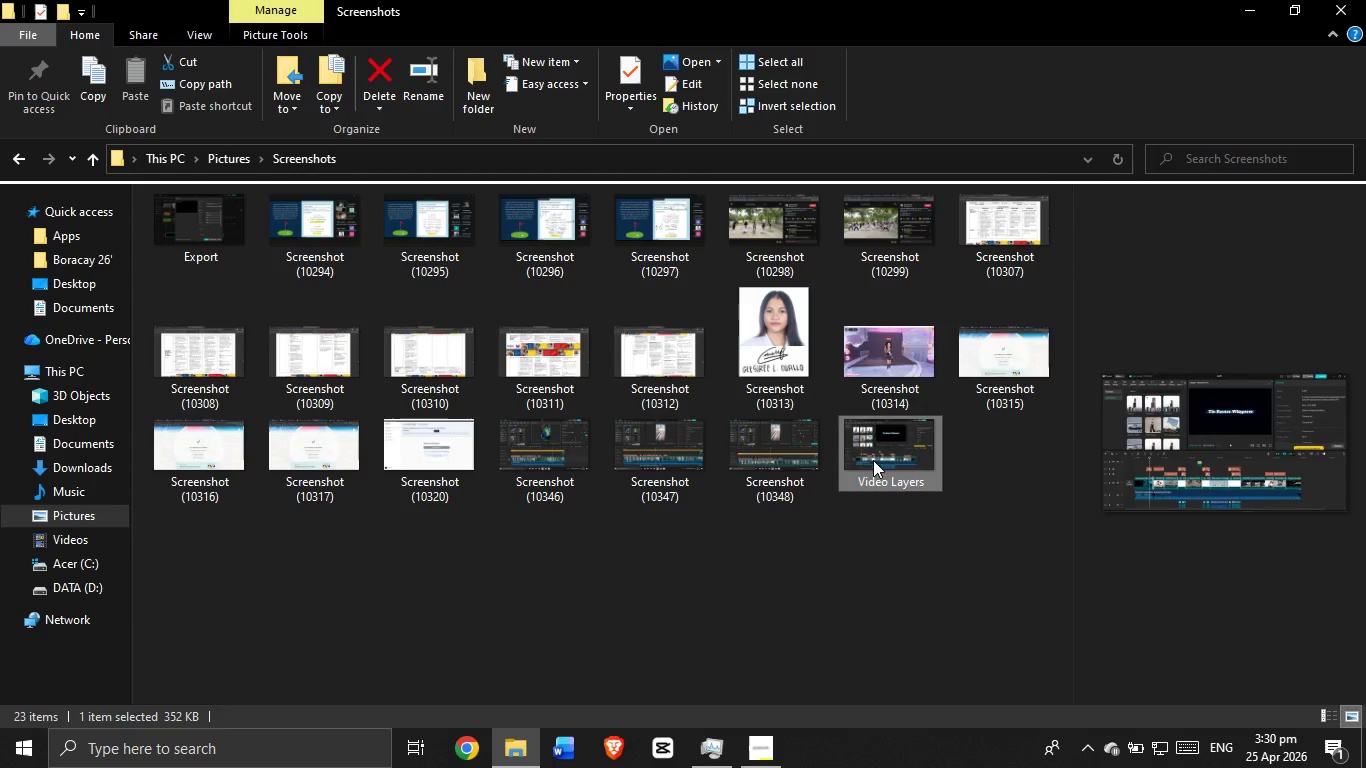 
key(Delete)
 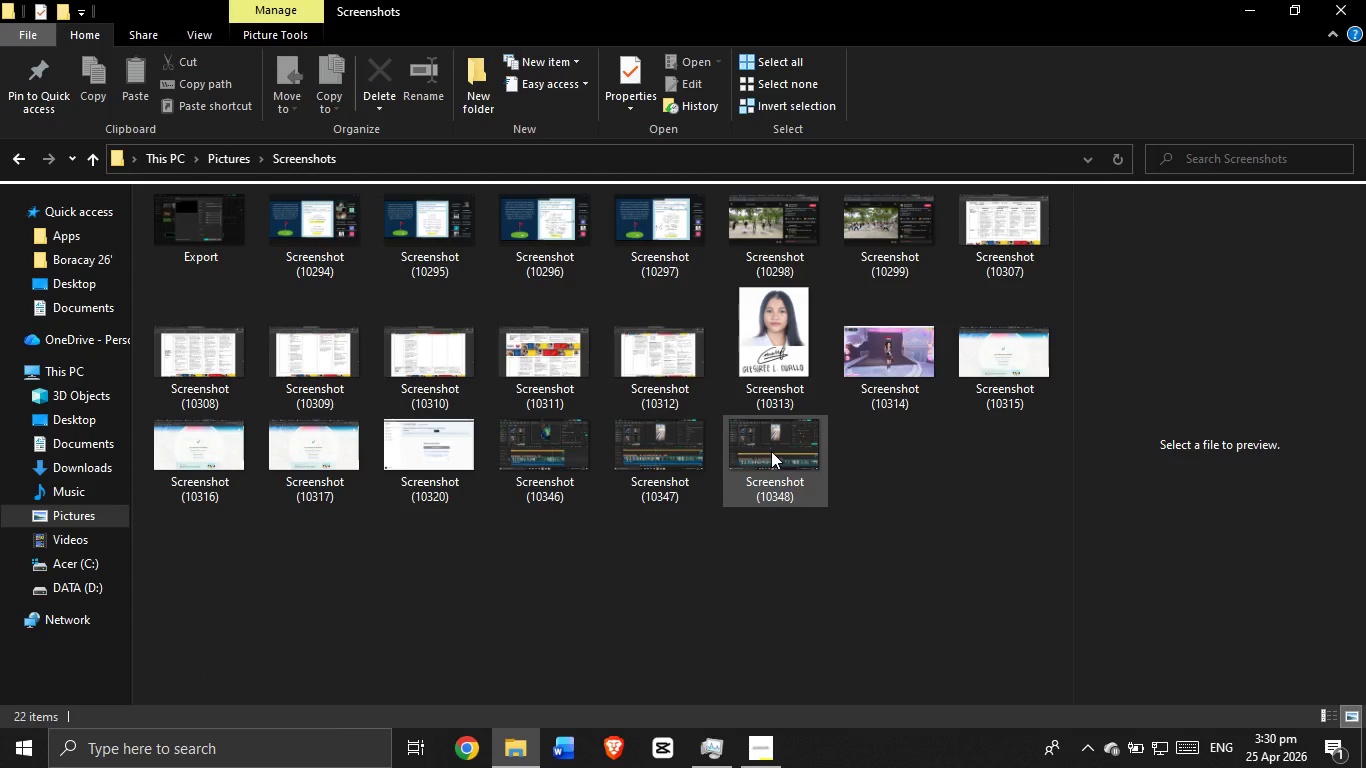 
left_click([771, 451])
 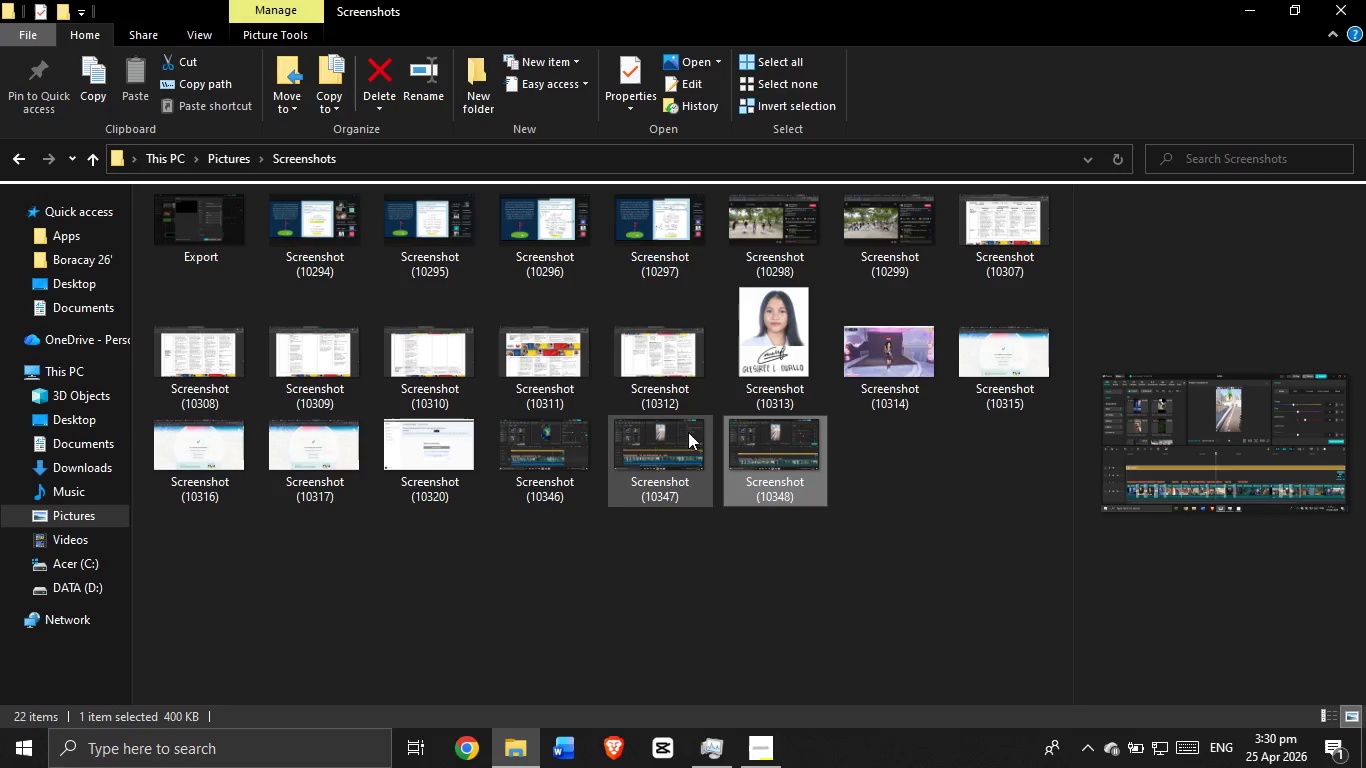 
left_click([657, 446])
 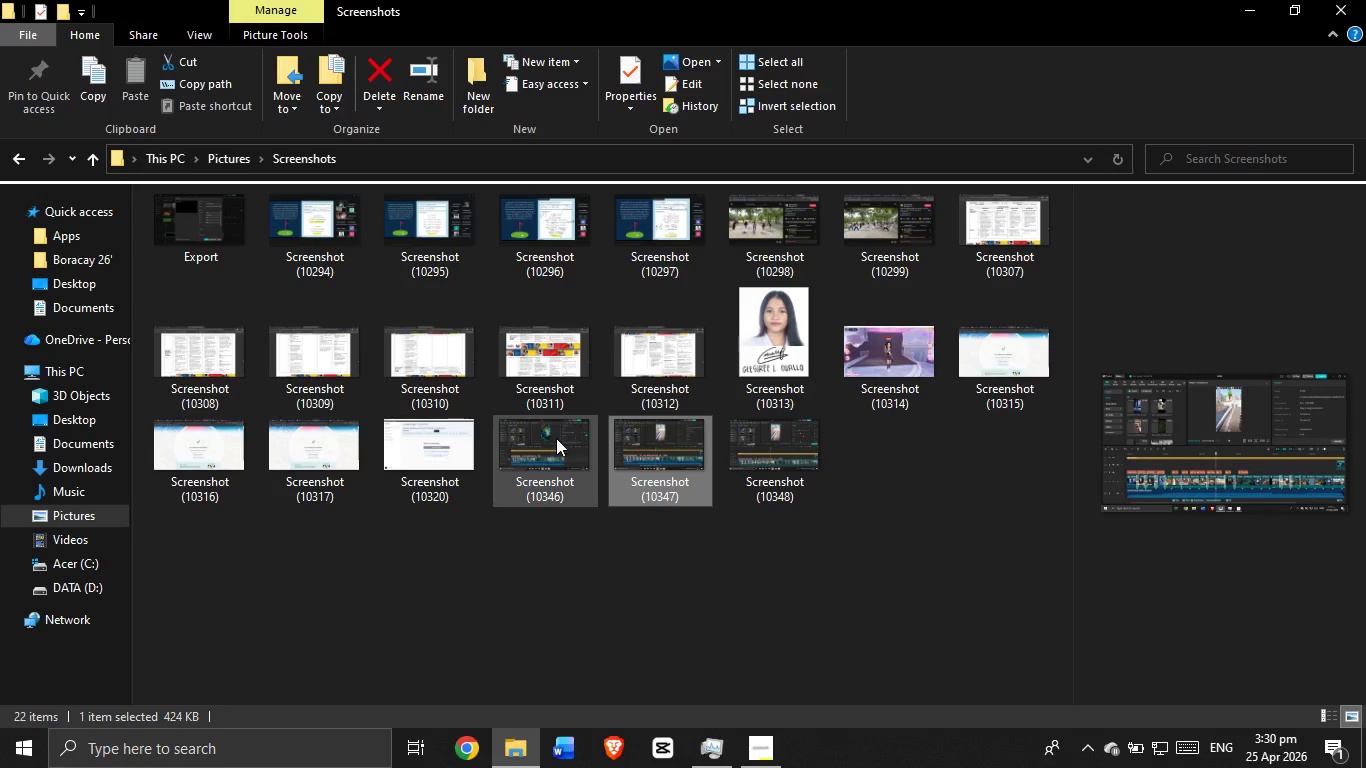 
left_click([556, 438])
 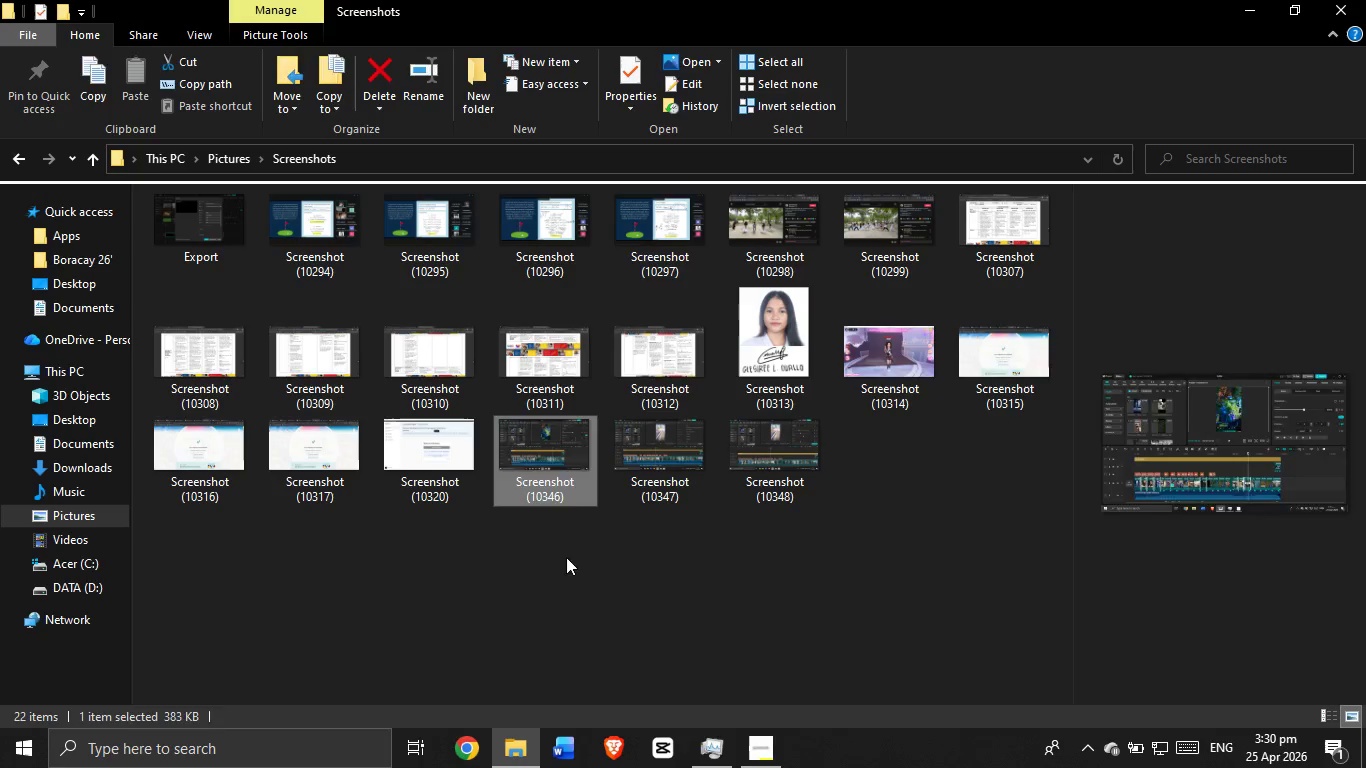 
left_click_drag(start_coordinate=[566, 557], to_coordinate=[788, 452])
 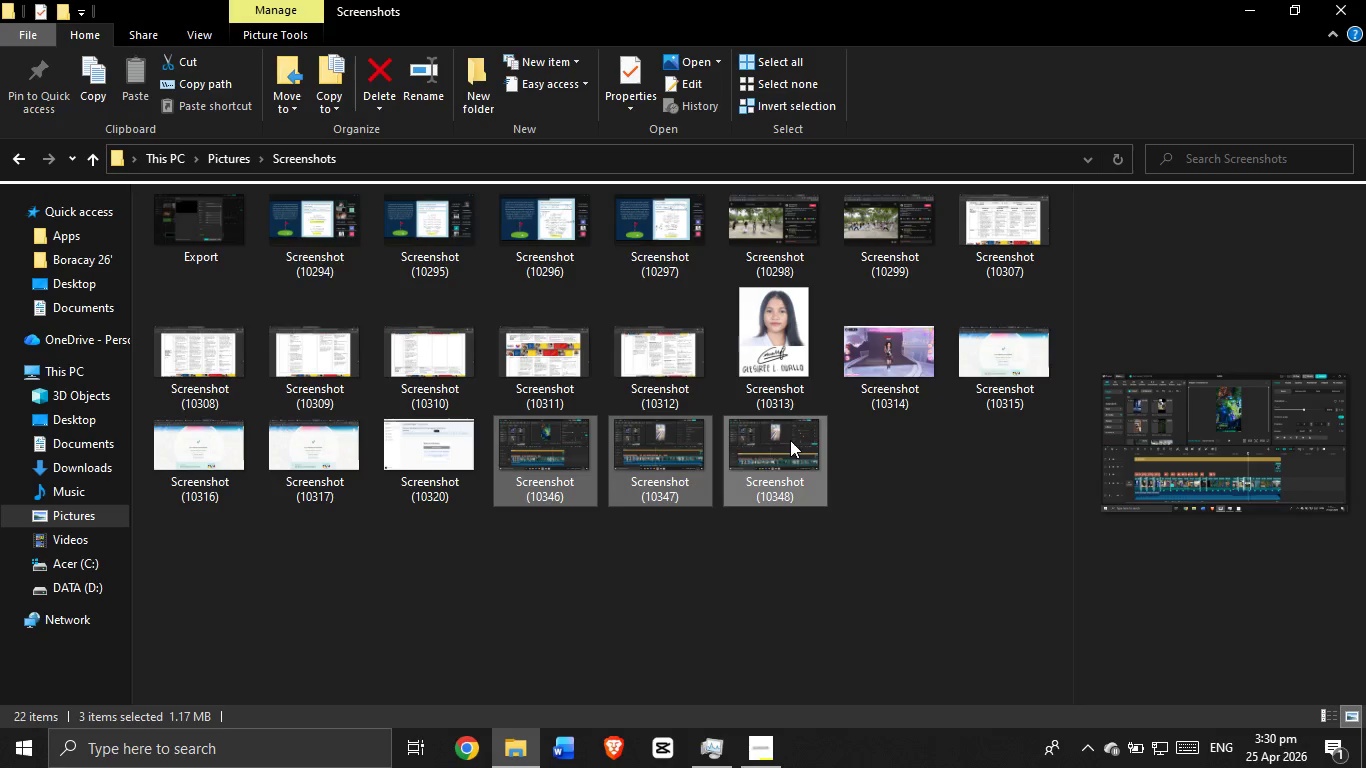 
left_click_drag(start_coordinate=[790, 440], to_coordinate=[68, 423])
 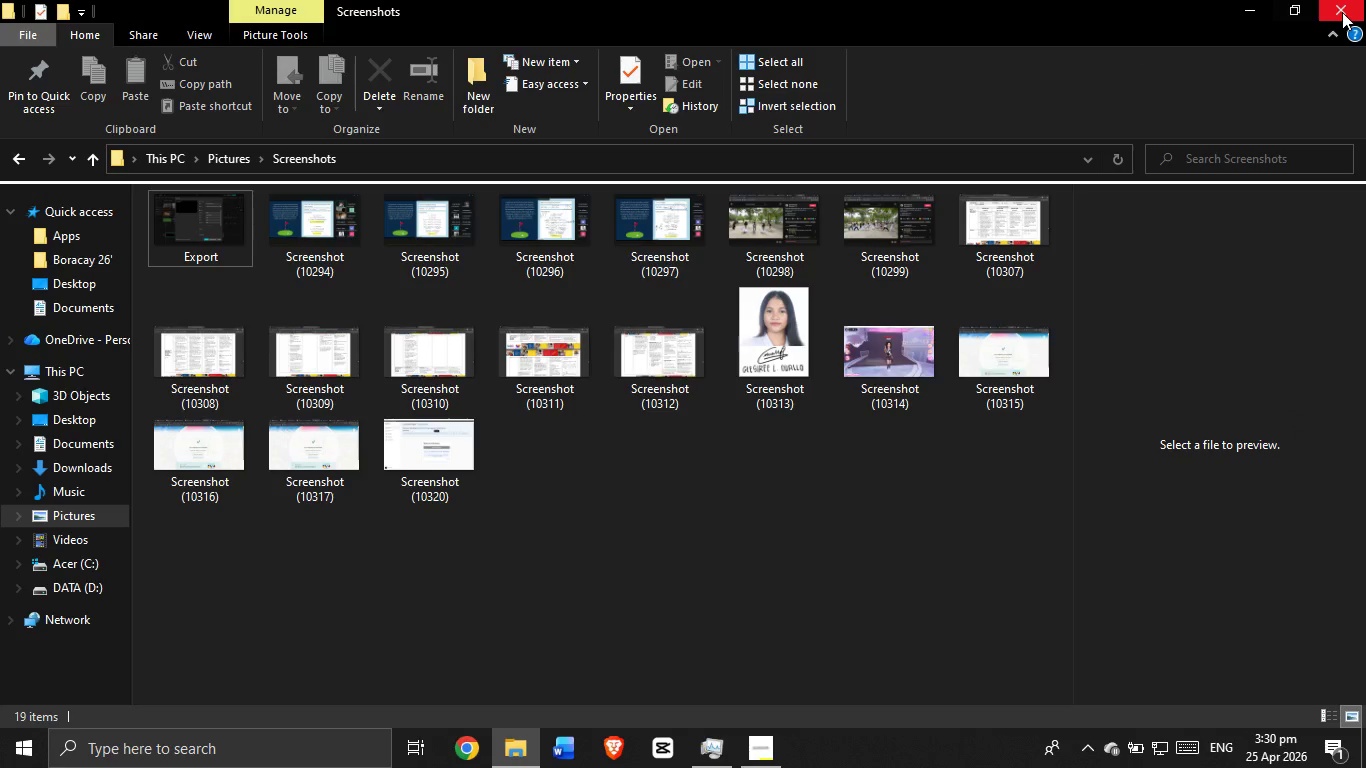 
left_click([1354, 9])
 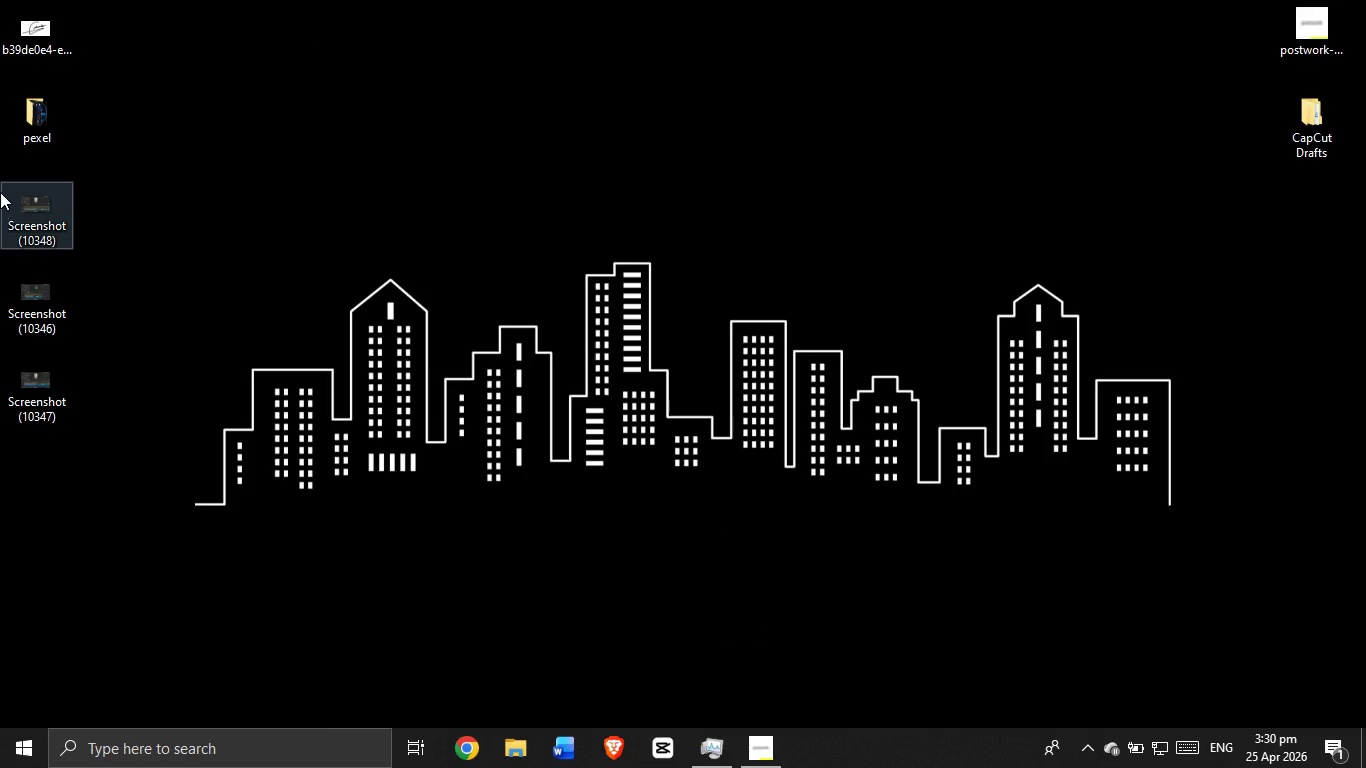 
double_click([23, 209])
 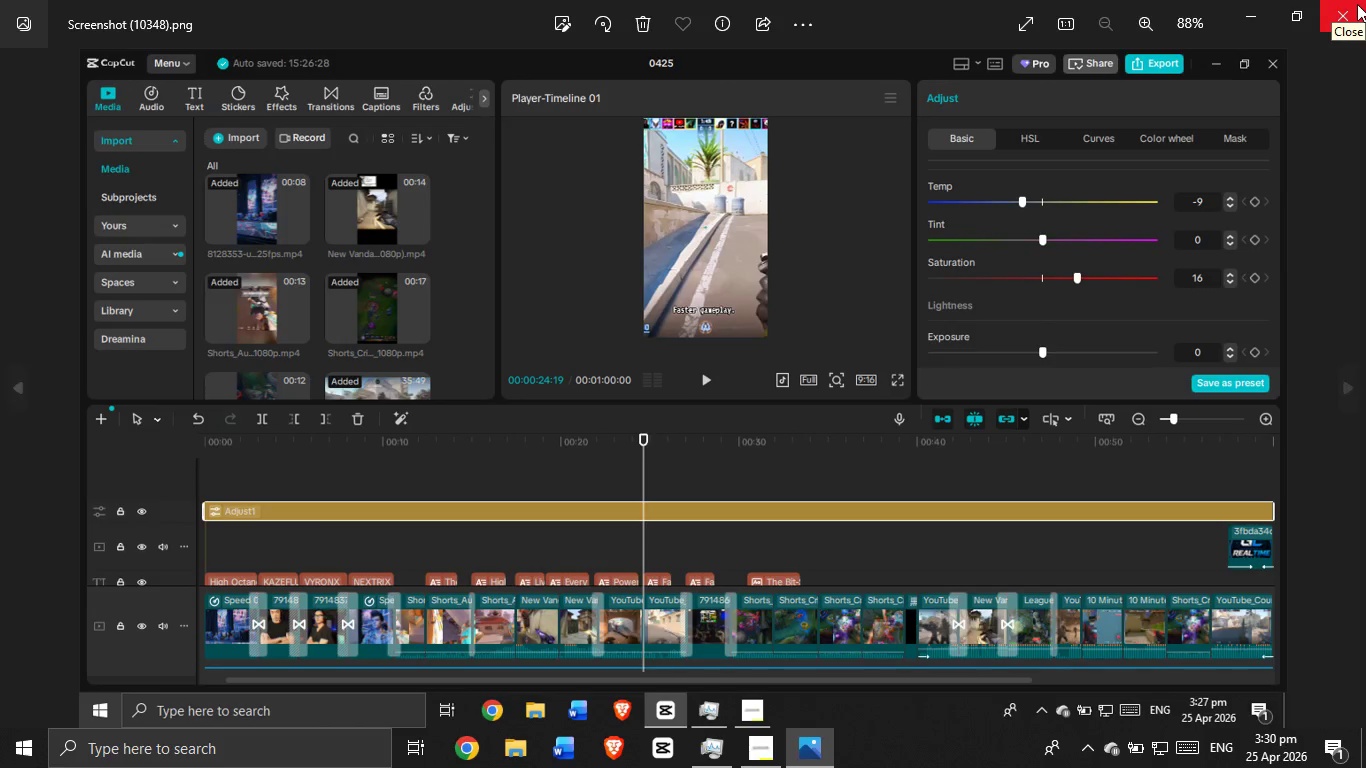 
wait(5.92)
 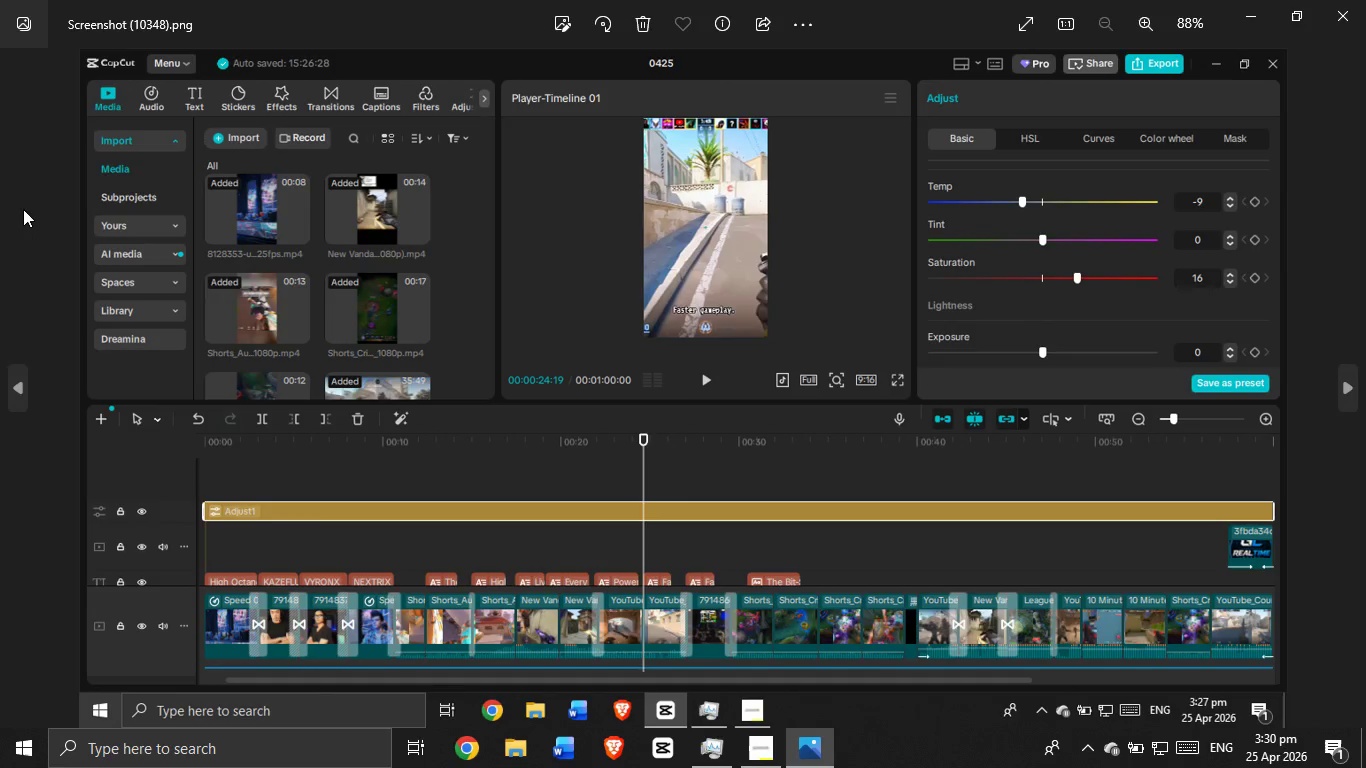 
left_click([1357, 4])
 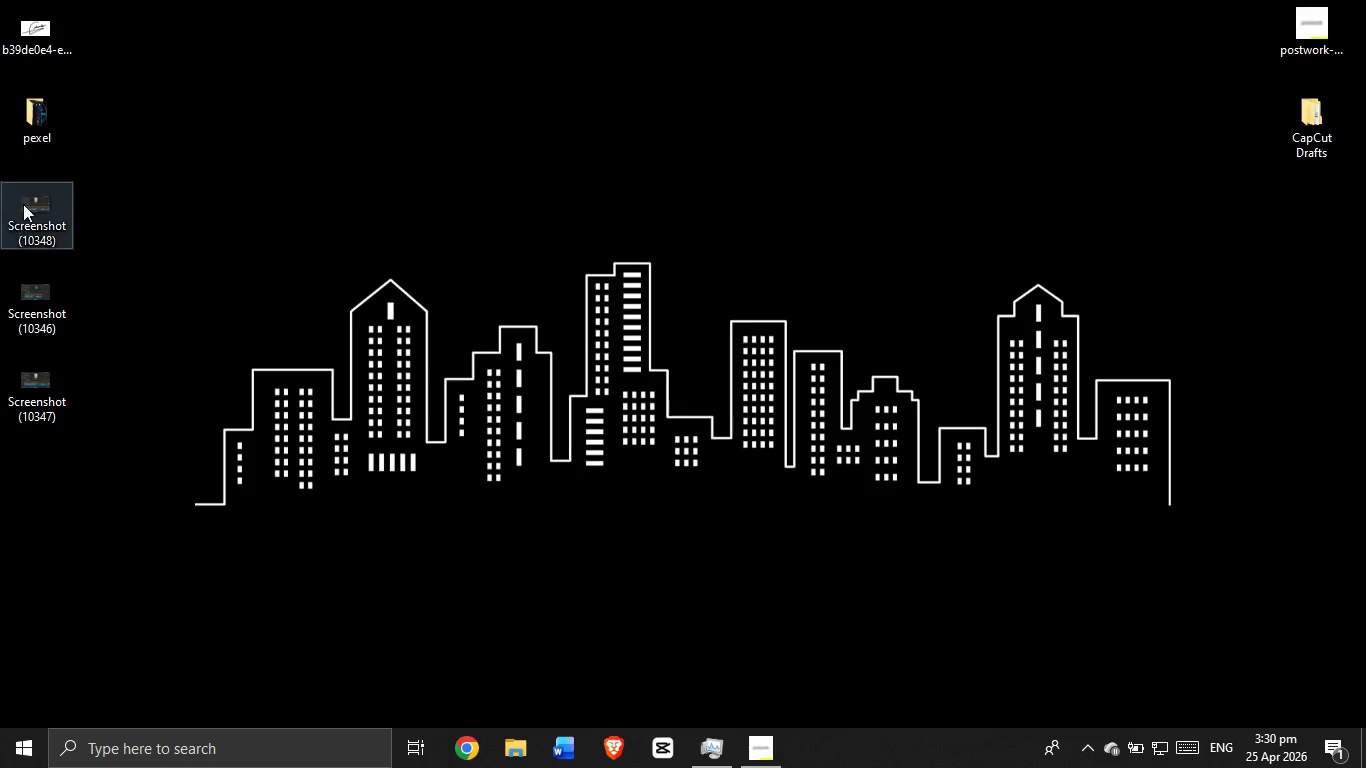 
right_click([23, 204])
 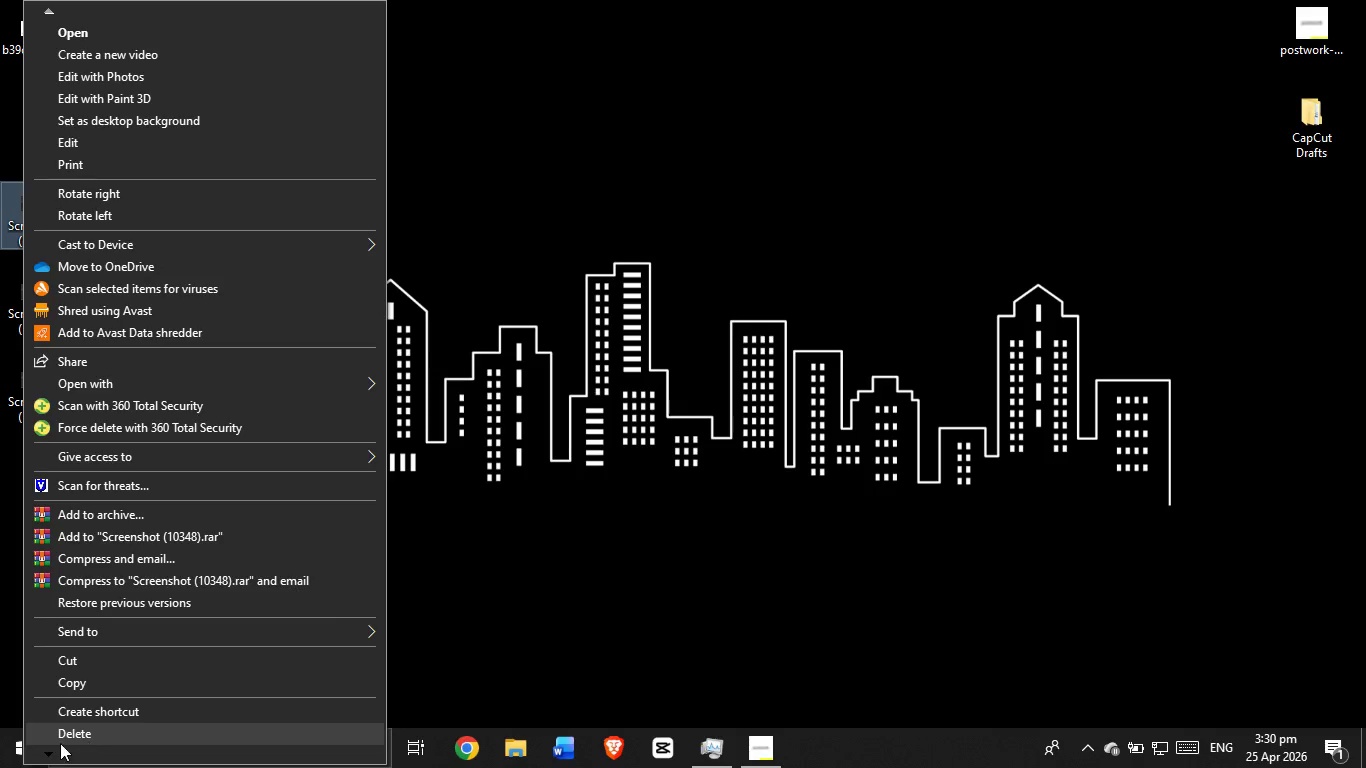 
left_click_drag(start_coordinate=[717, 406], to_coordinate=[703, 401])
 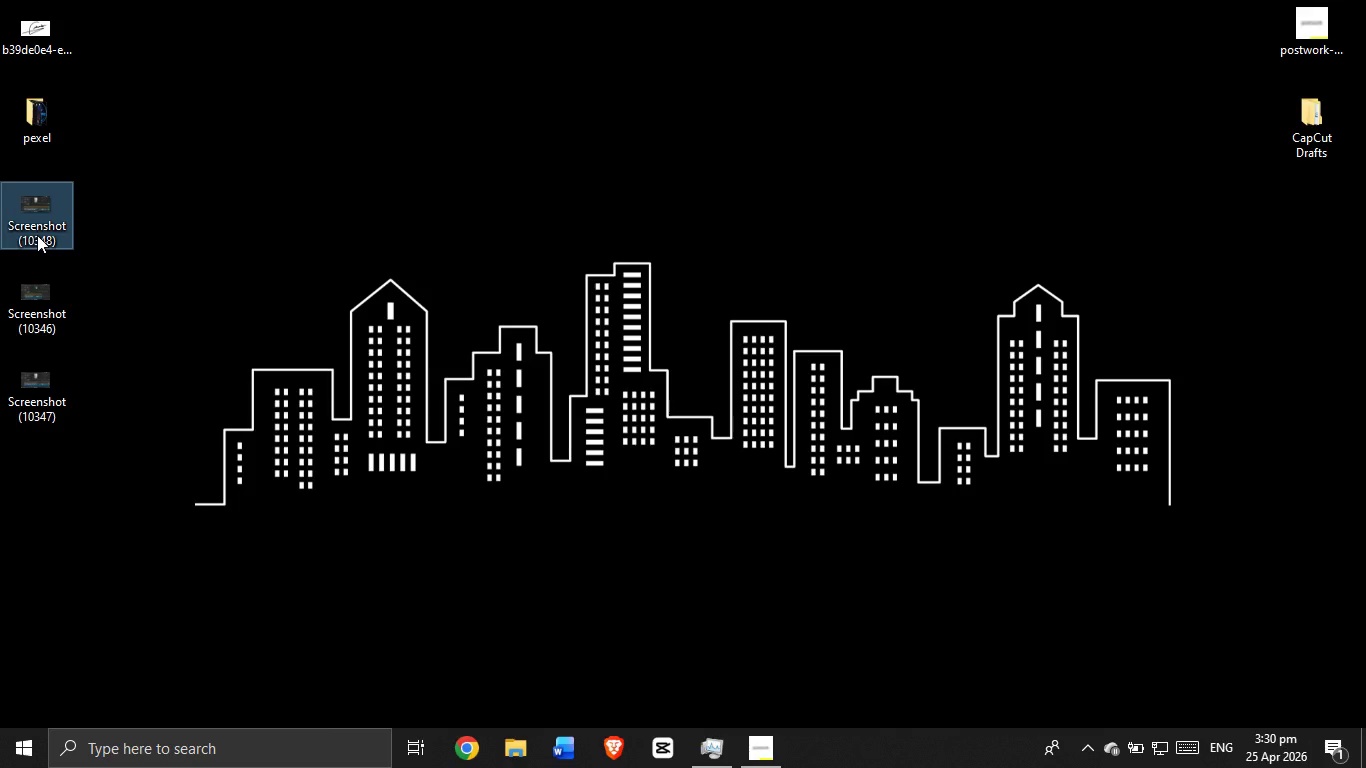 
double_click([37, 235])
 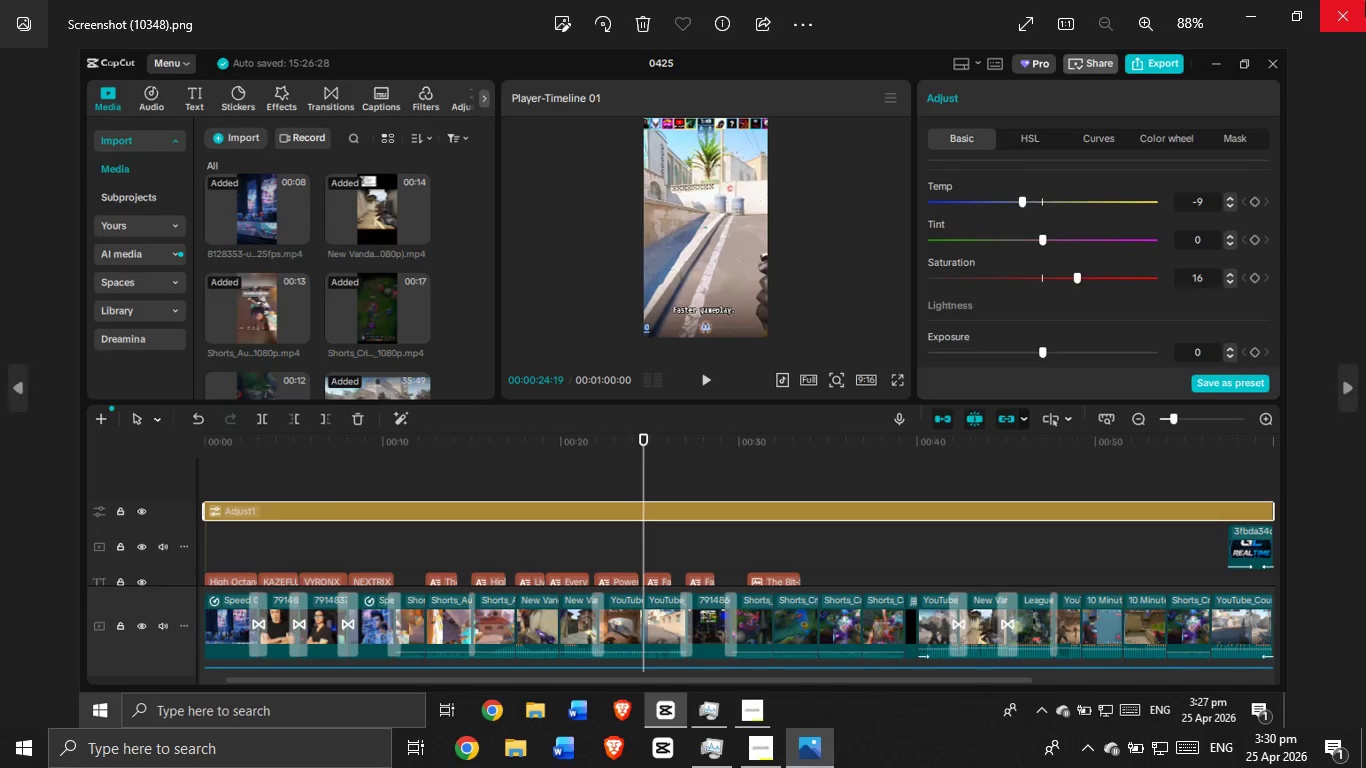 
left_click([1365, 2])
 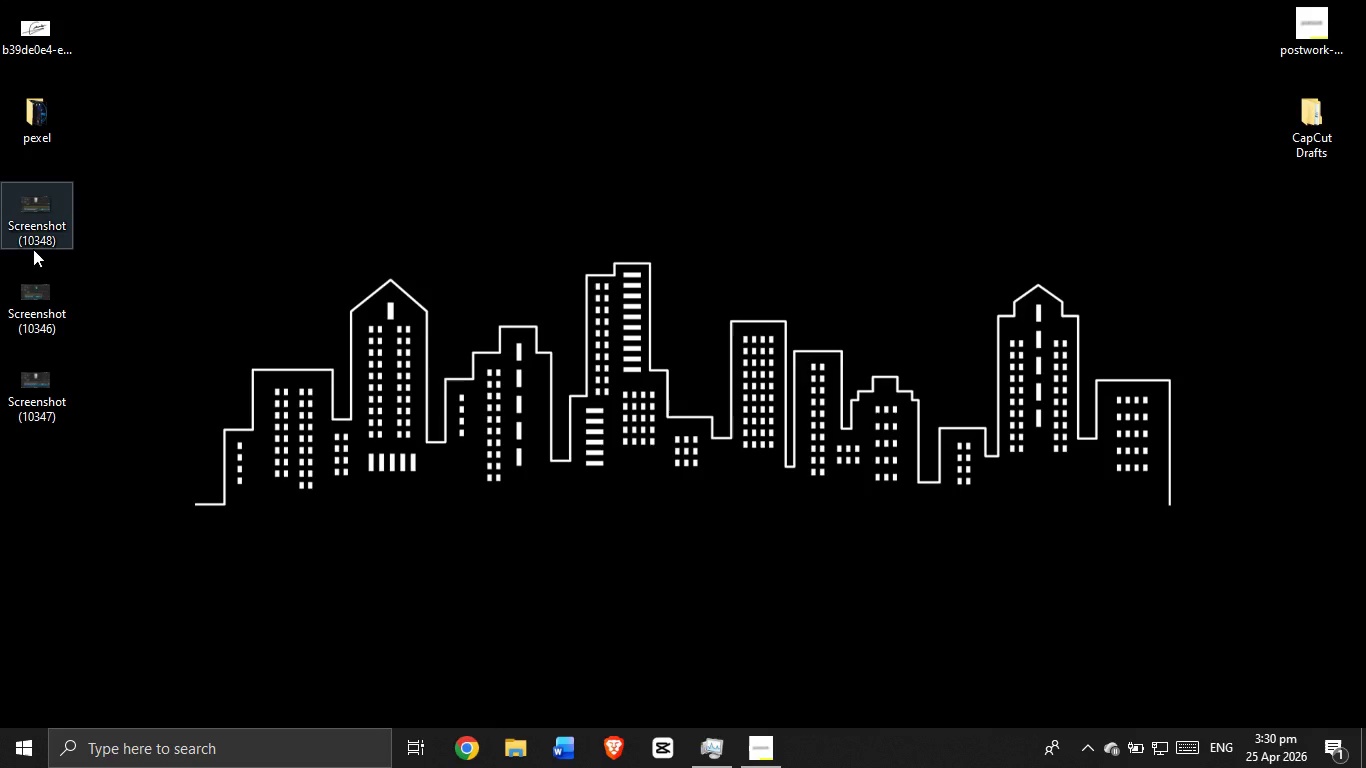 
left_click([33, 249])
 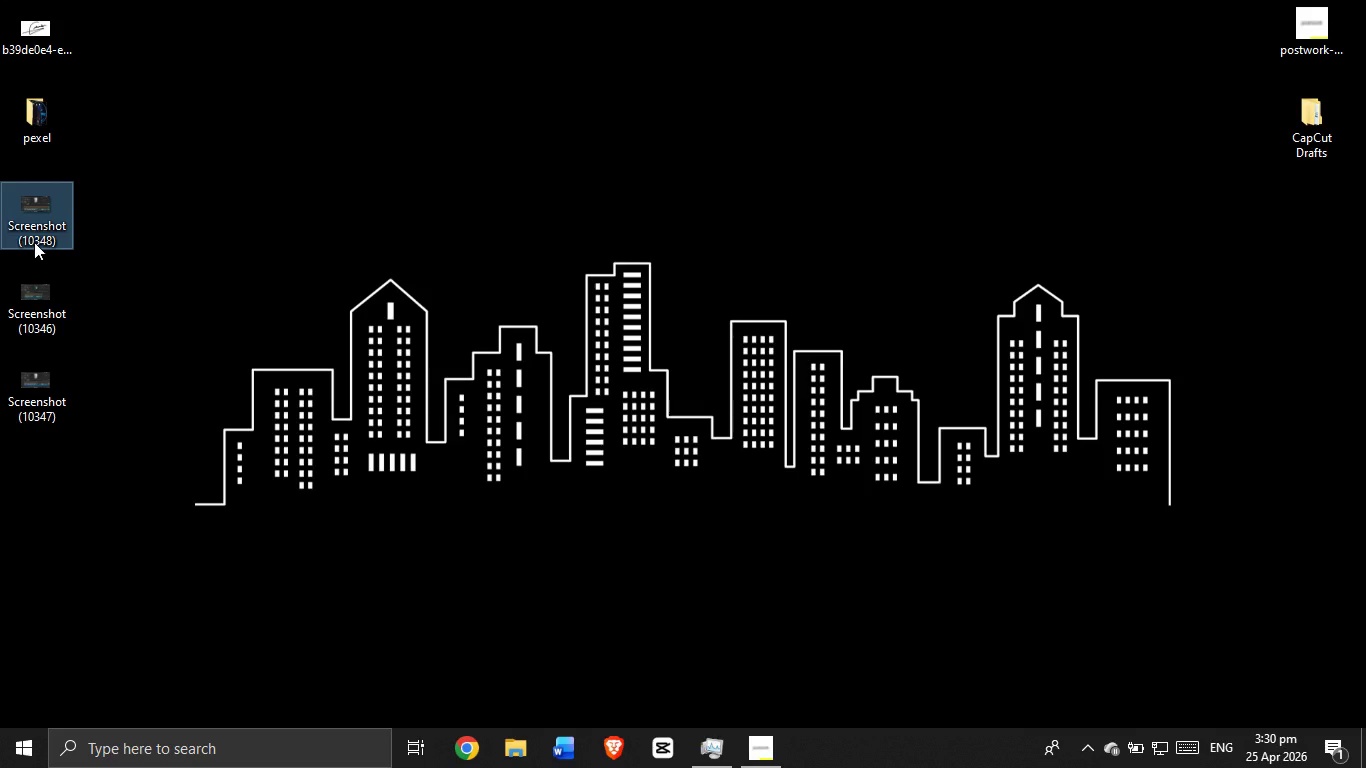 
left_click([34, 242])
 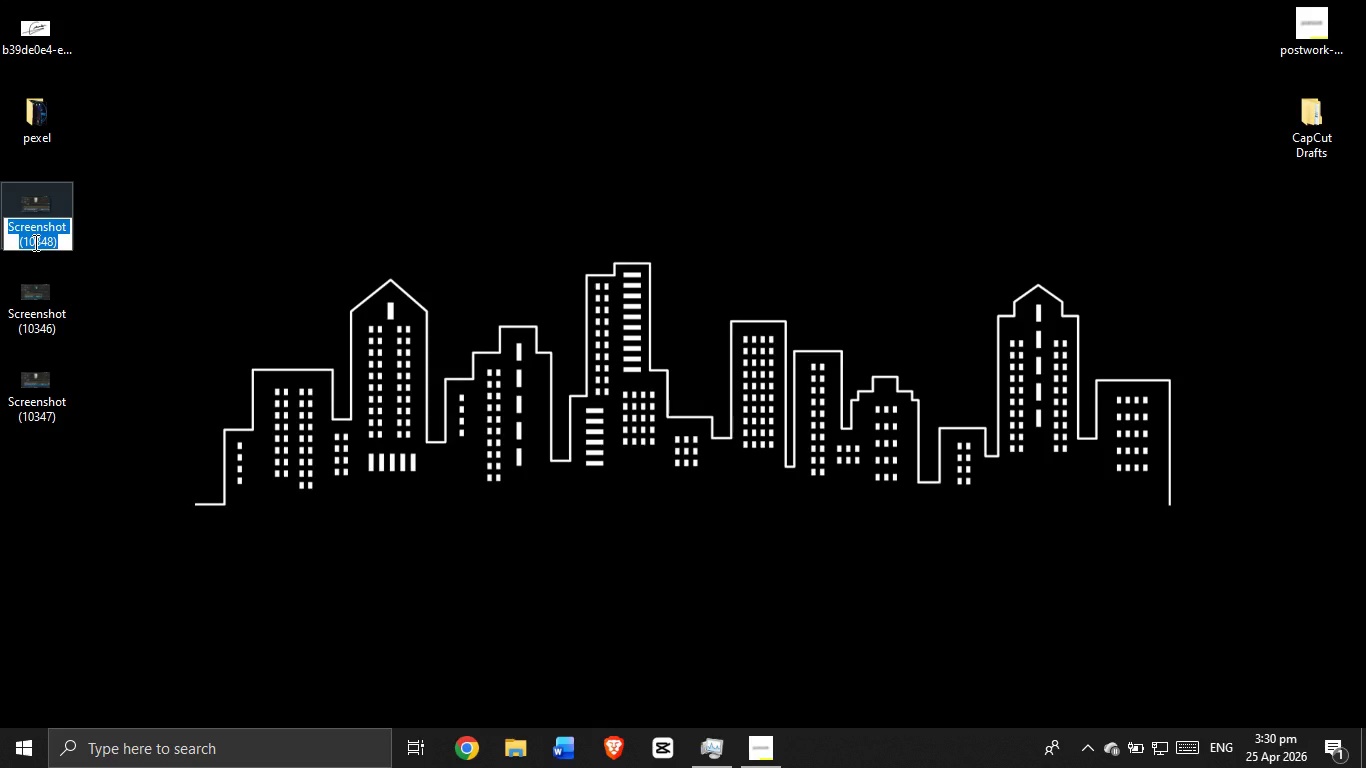 
key(Backspace)
type(Filter)
 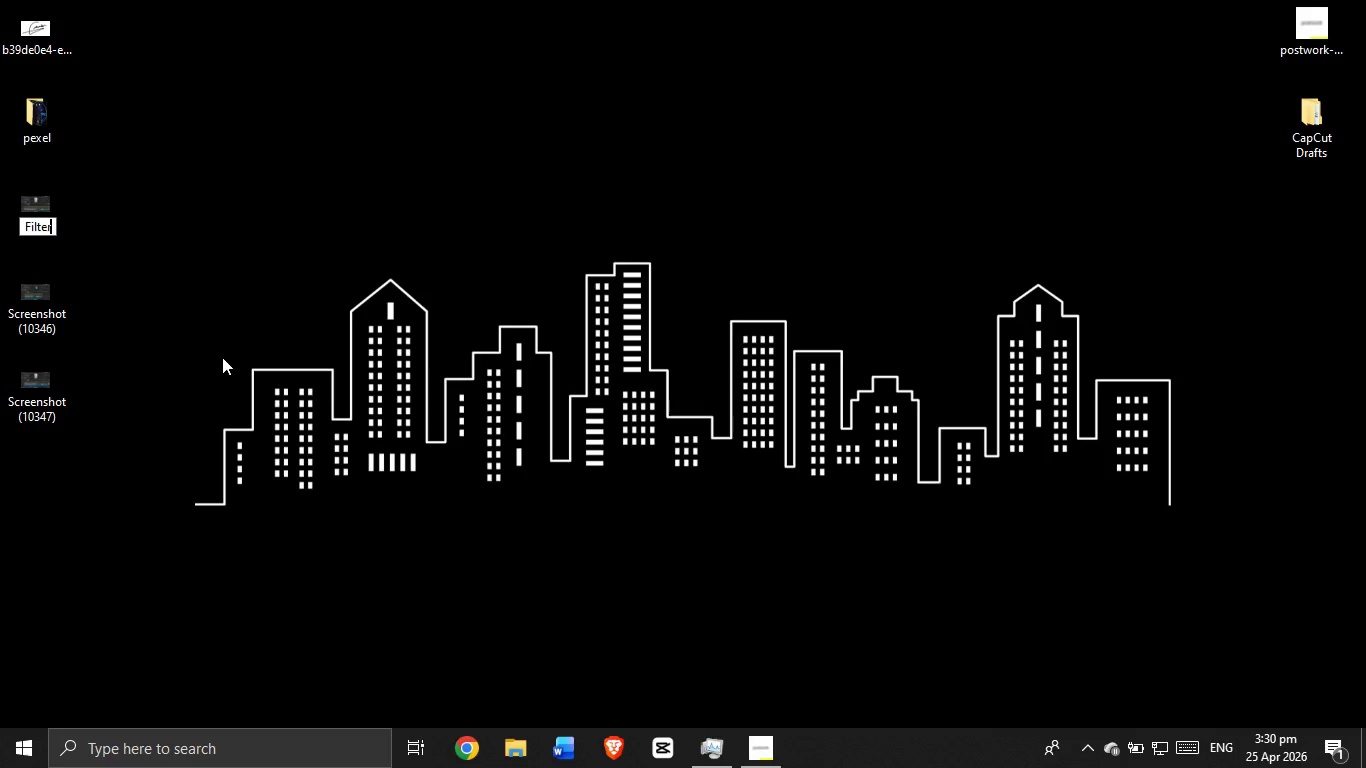 
left_click([222, 357])
 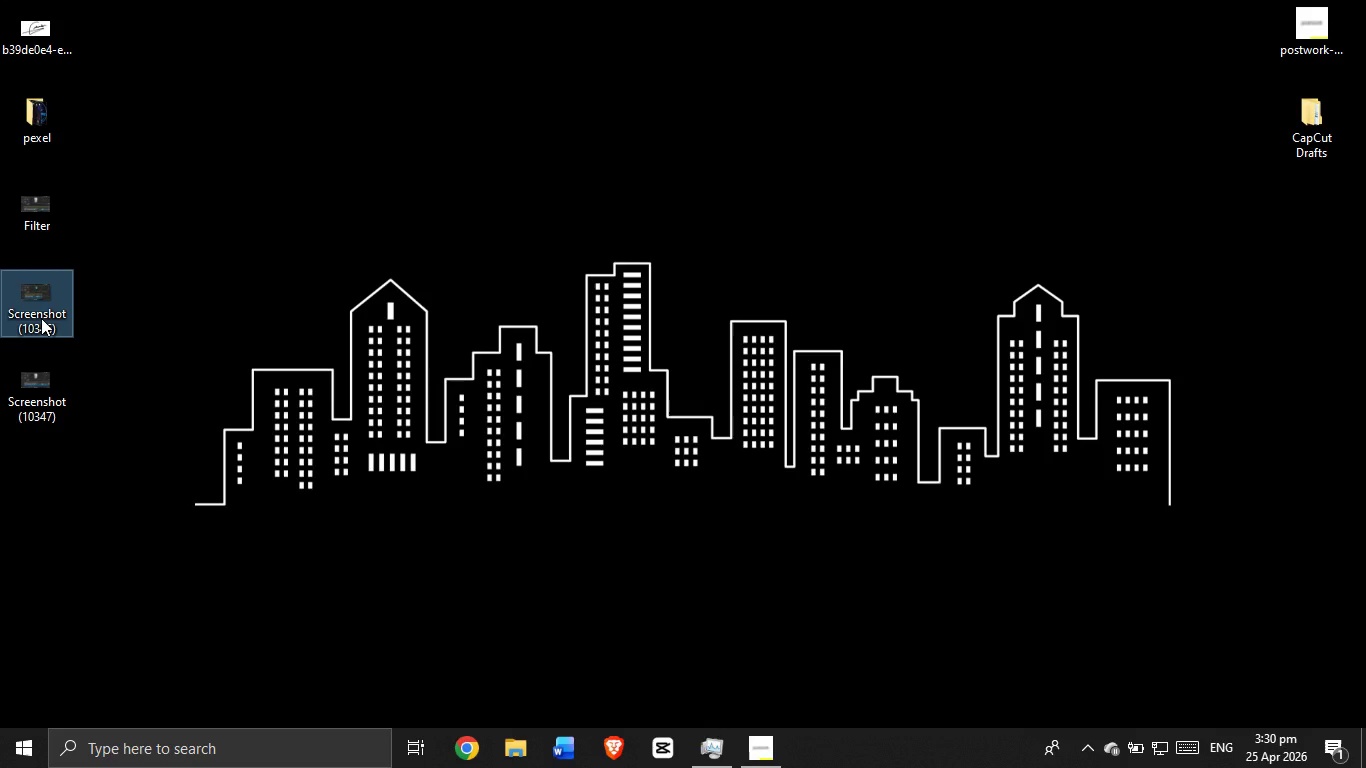 
double_click([41, 318])
 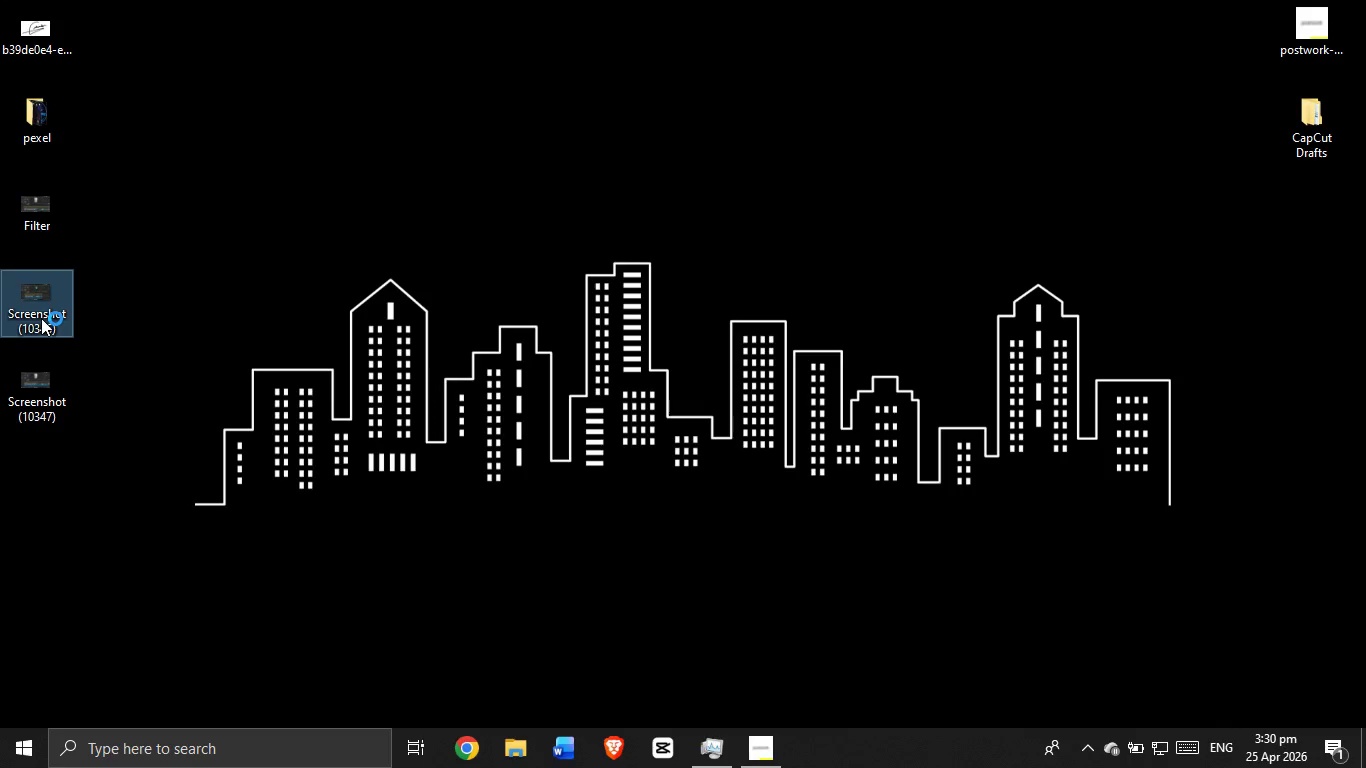 
triple_click([41, 318])
 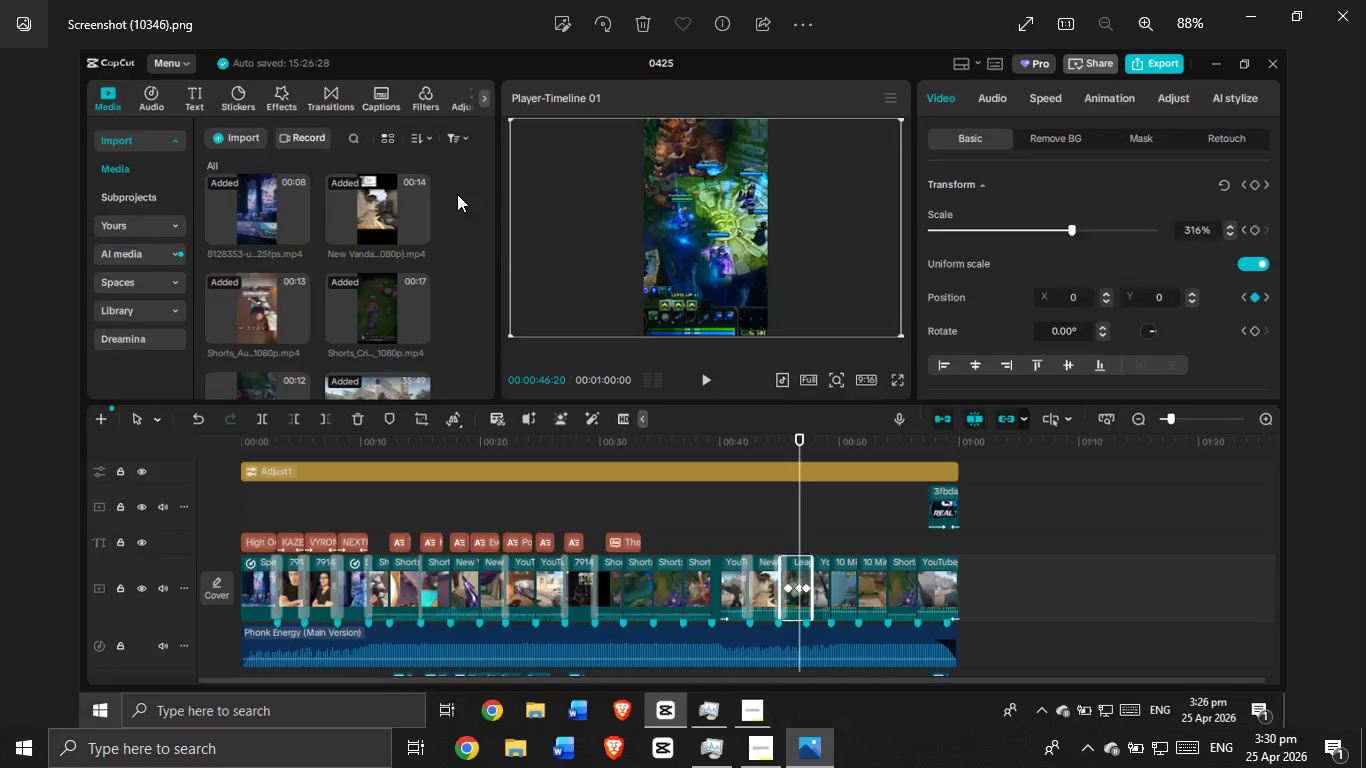 
mouse_move([1320, 4])
 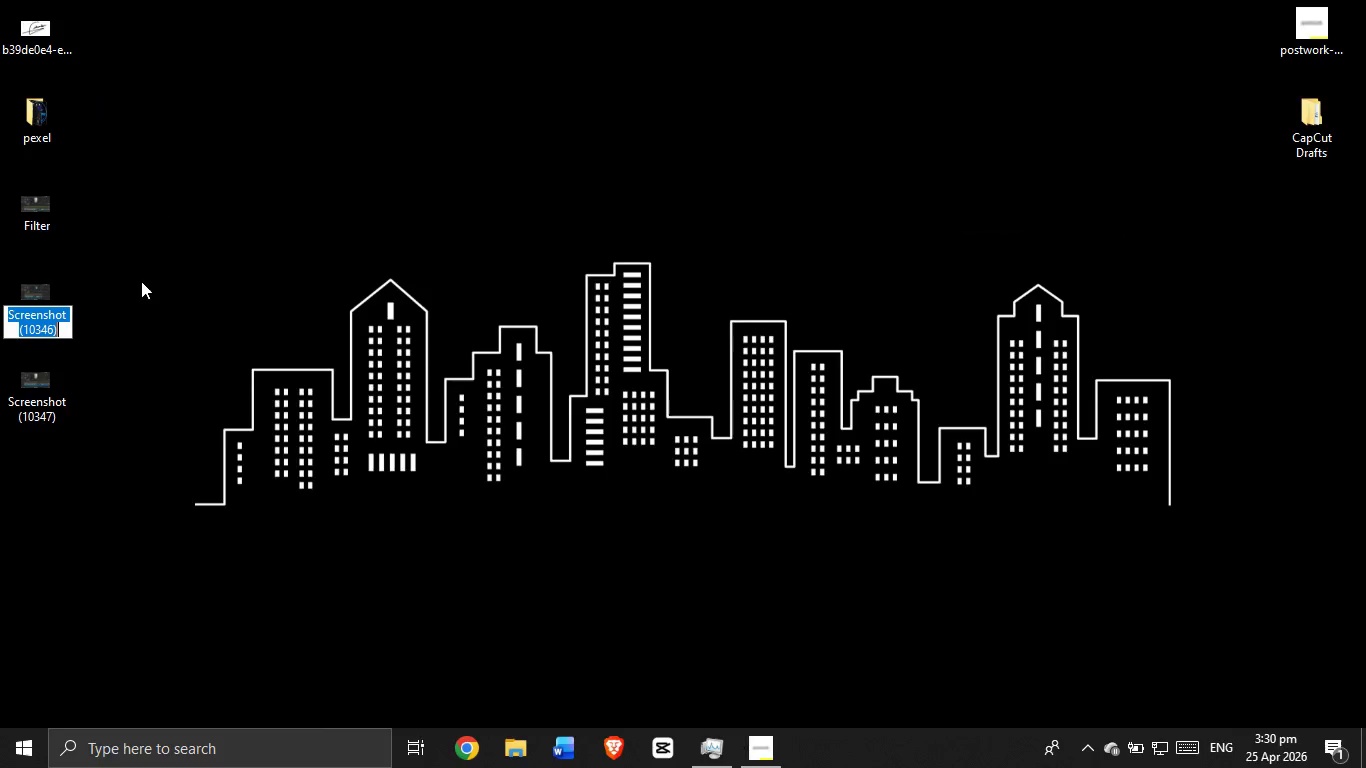 
key(Backspace)
type(Ke)
key(Backspace)
 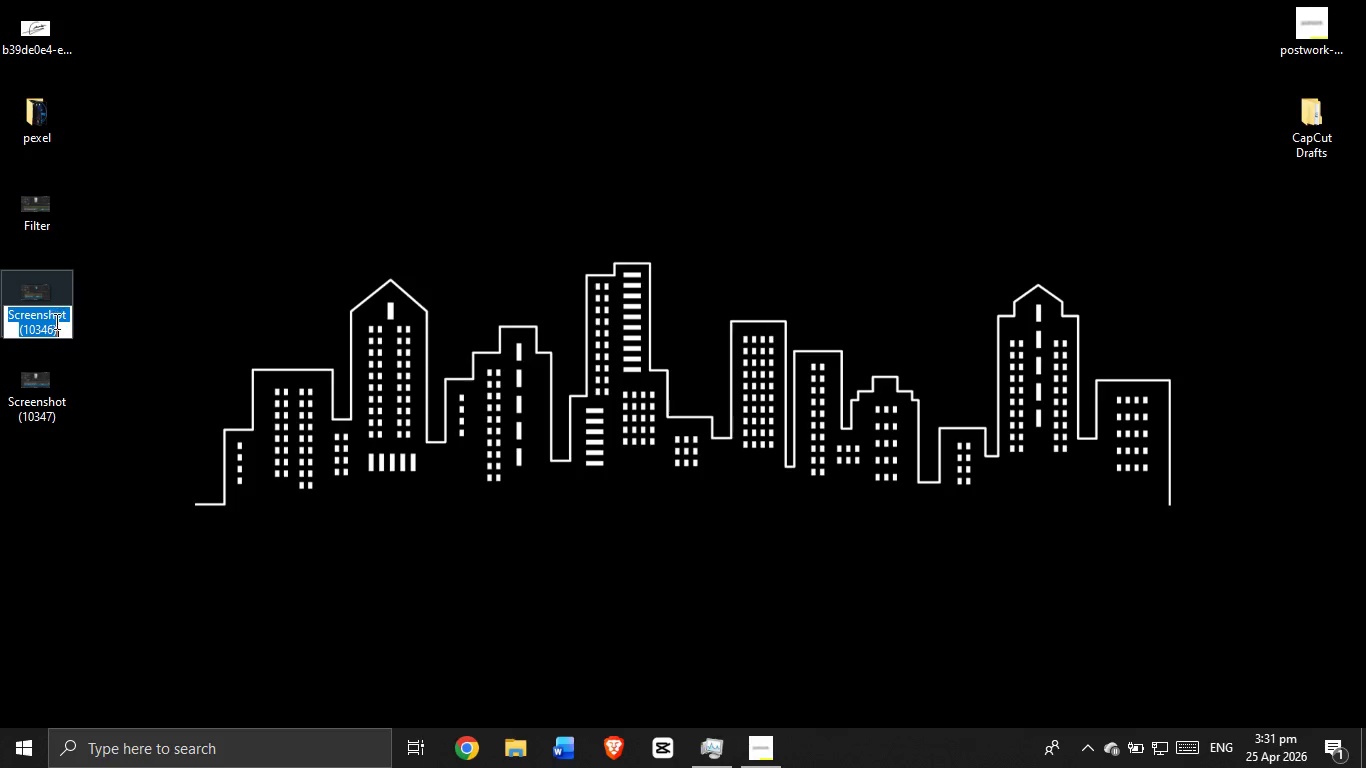 
left_click_drag(start_coordinate=[61, 325], to_coordinate=[0, 304])
 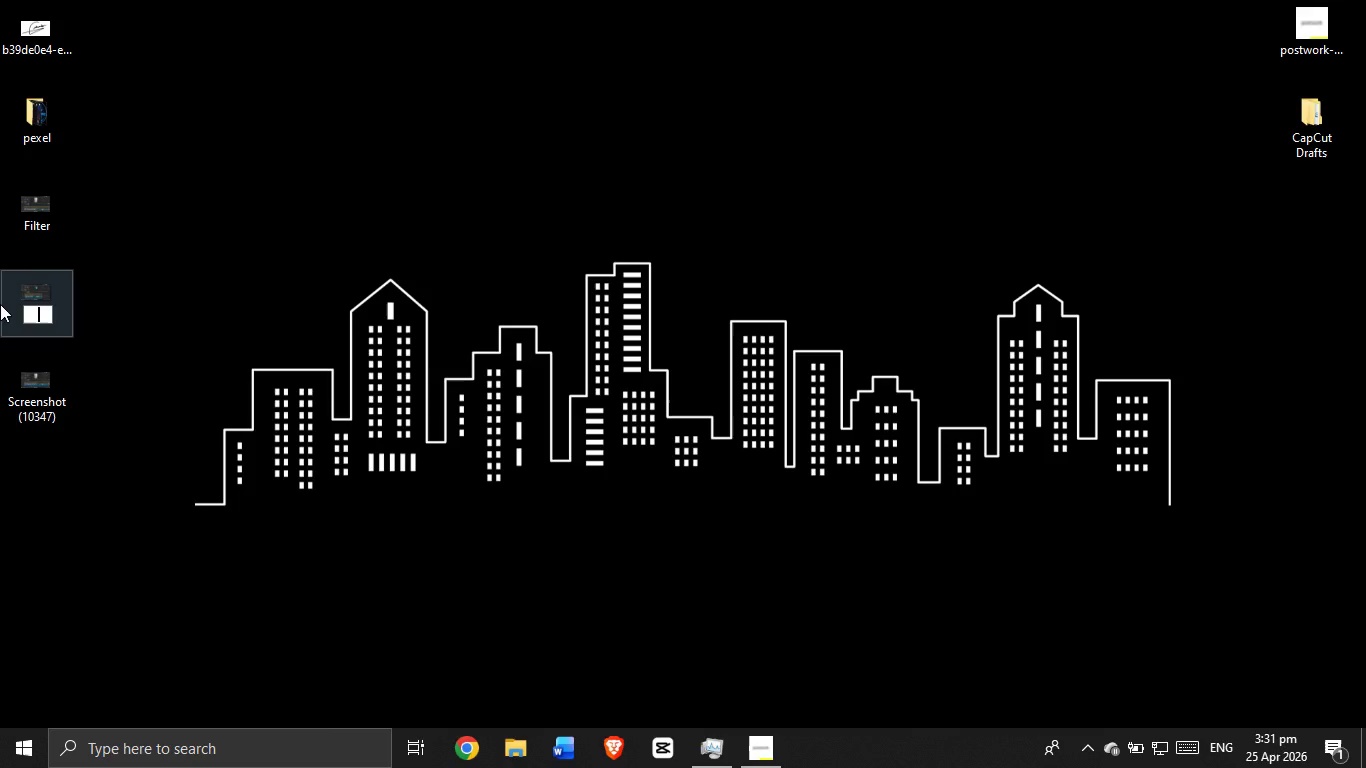 
key(Backspace)
type(keyframe)
 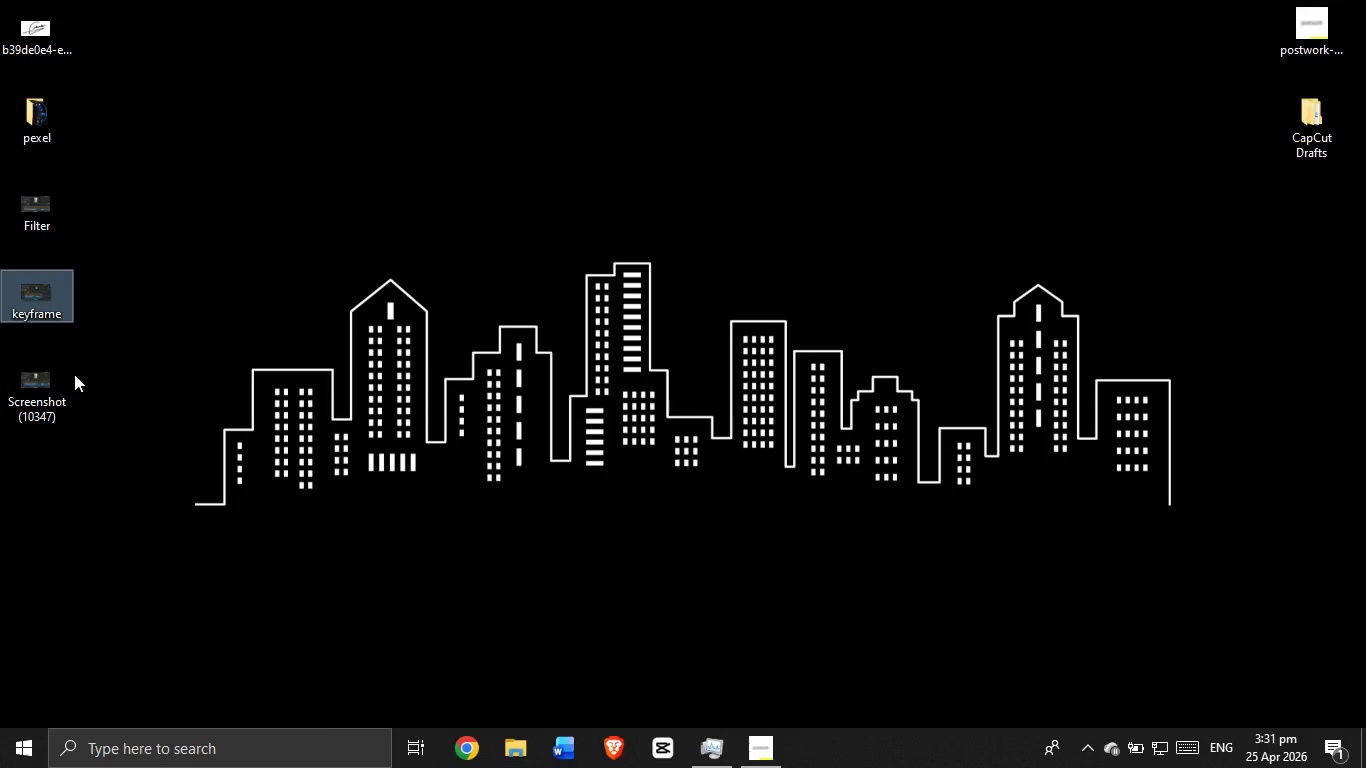 
right_click([37, 393])
 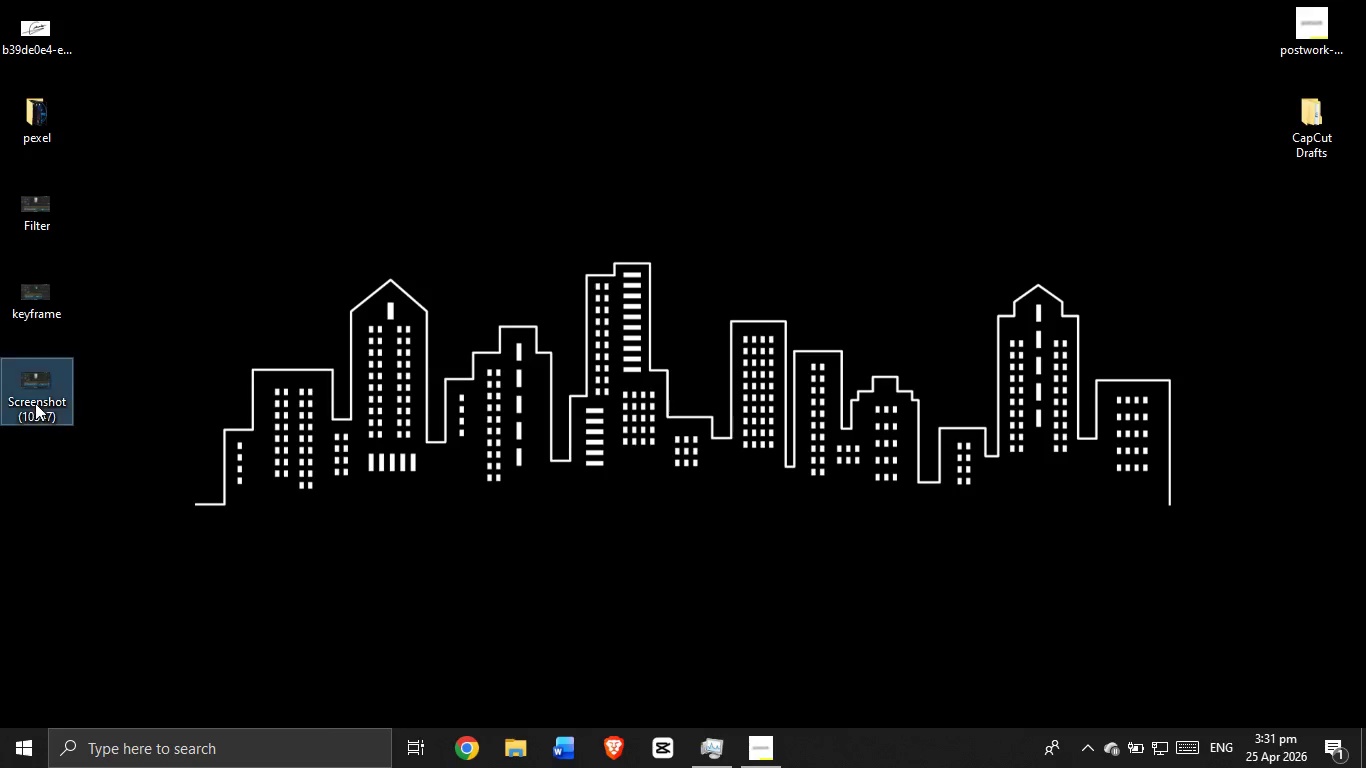 
left_click([41, 409])
 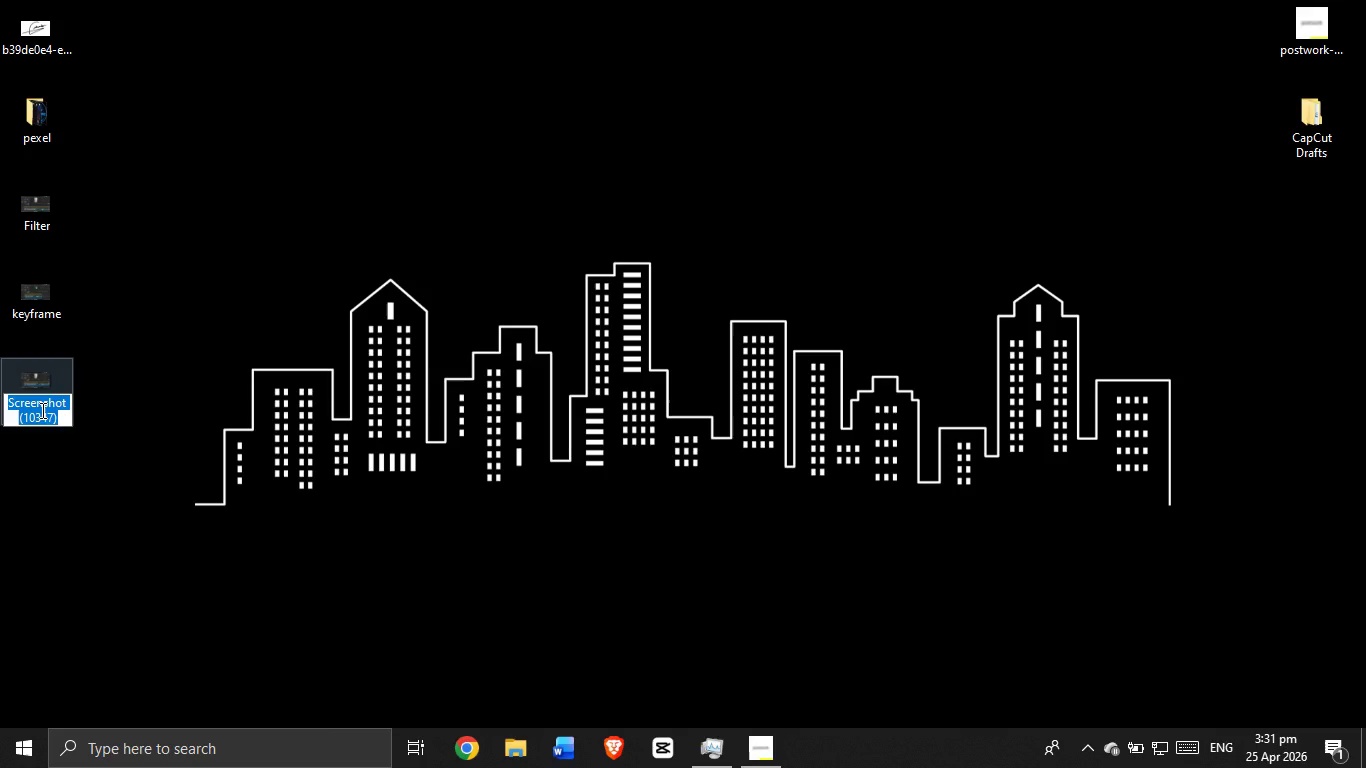 
key(Backspace)
type(Timelie)
key(Backspace)
type(ne)
 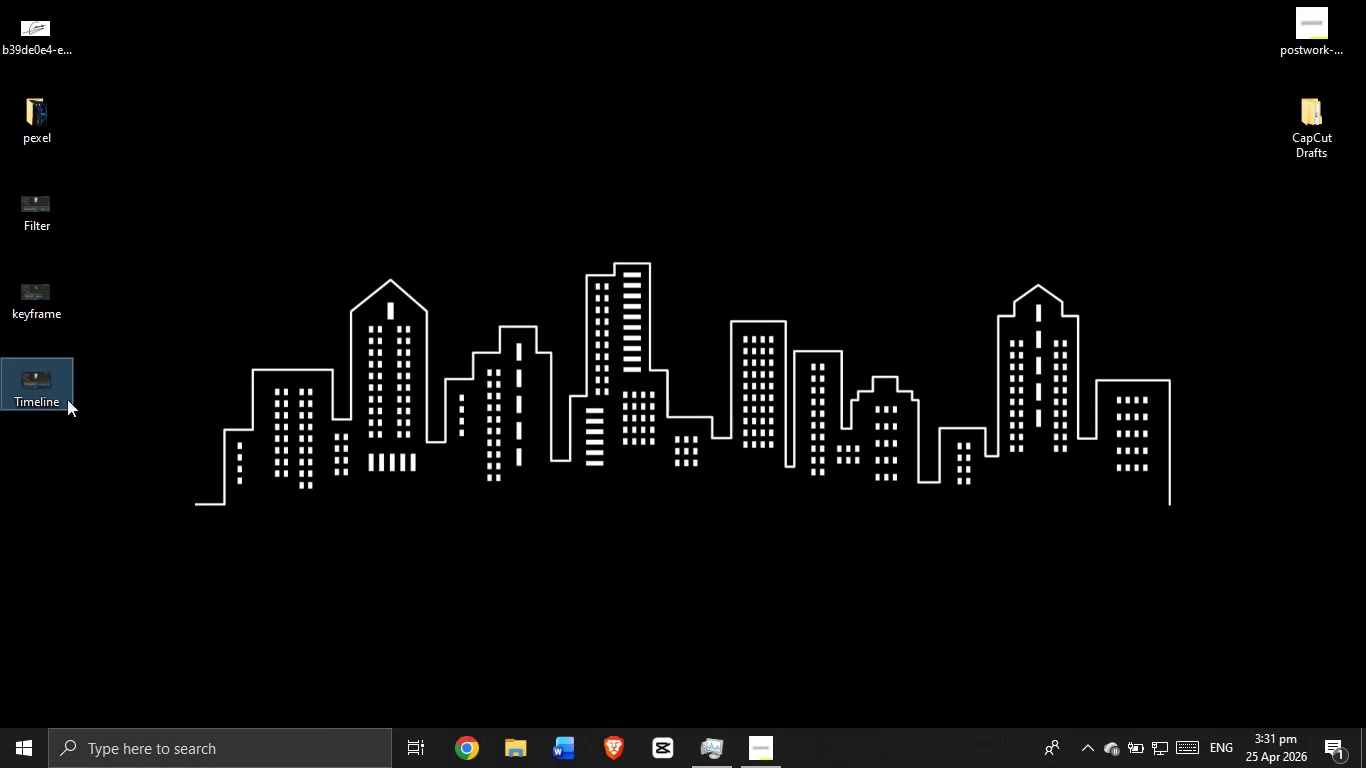 
 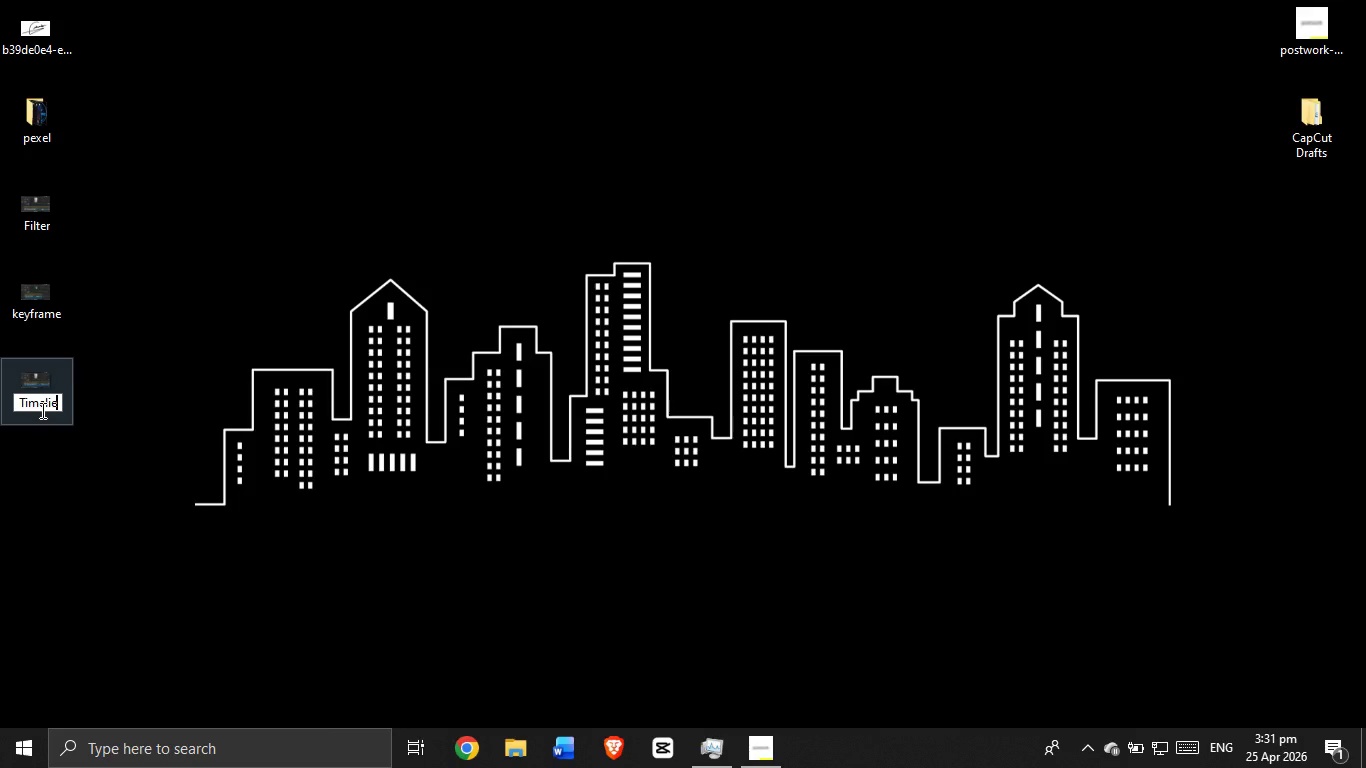 
key(Enter)
 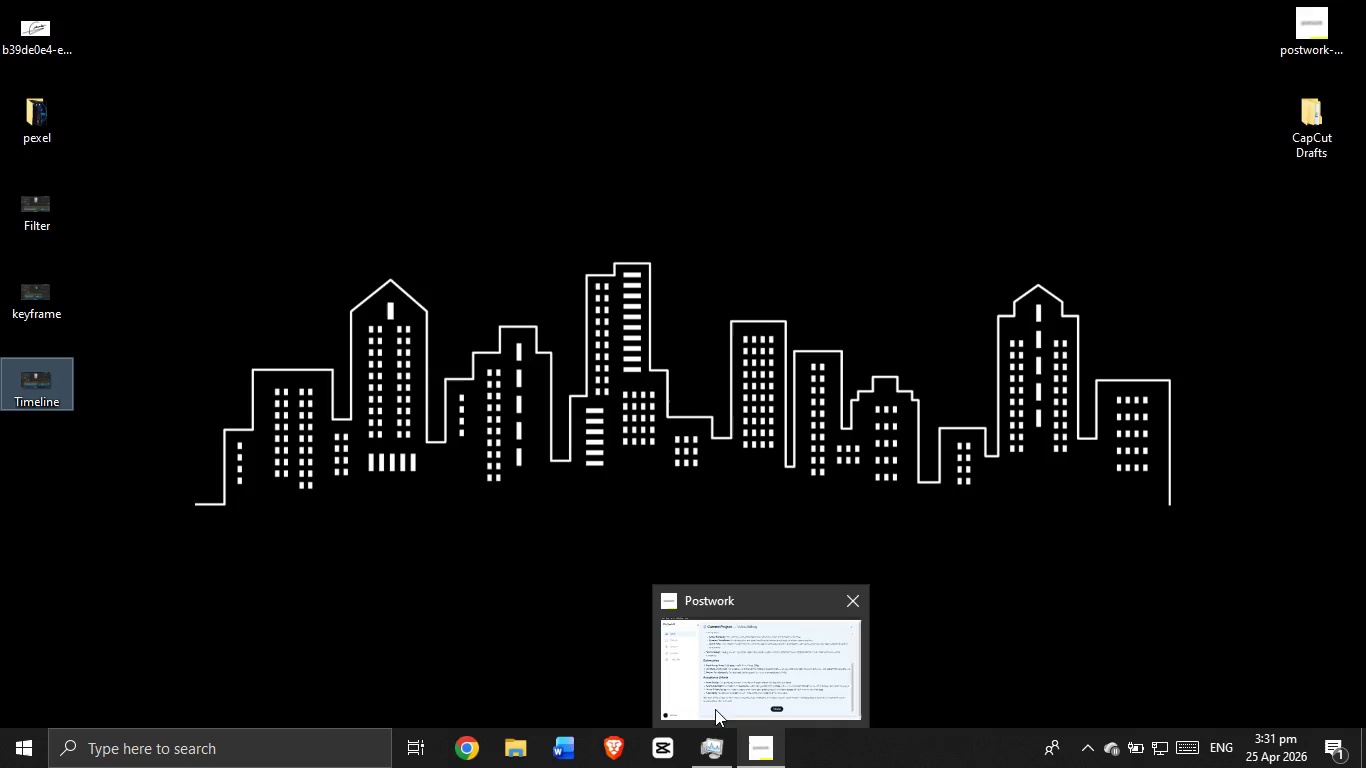 
mouse_move([605, 707])
 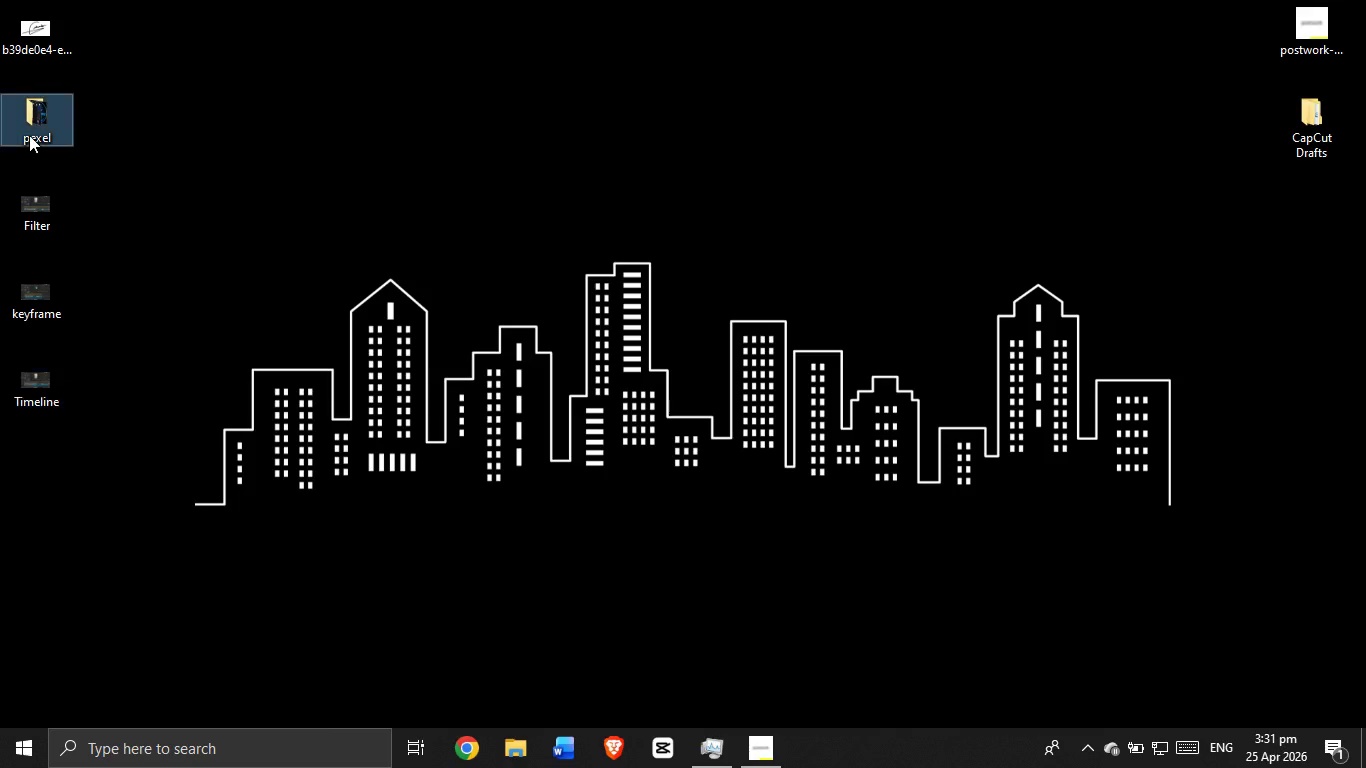 
double_click([29, 135])
 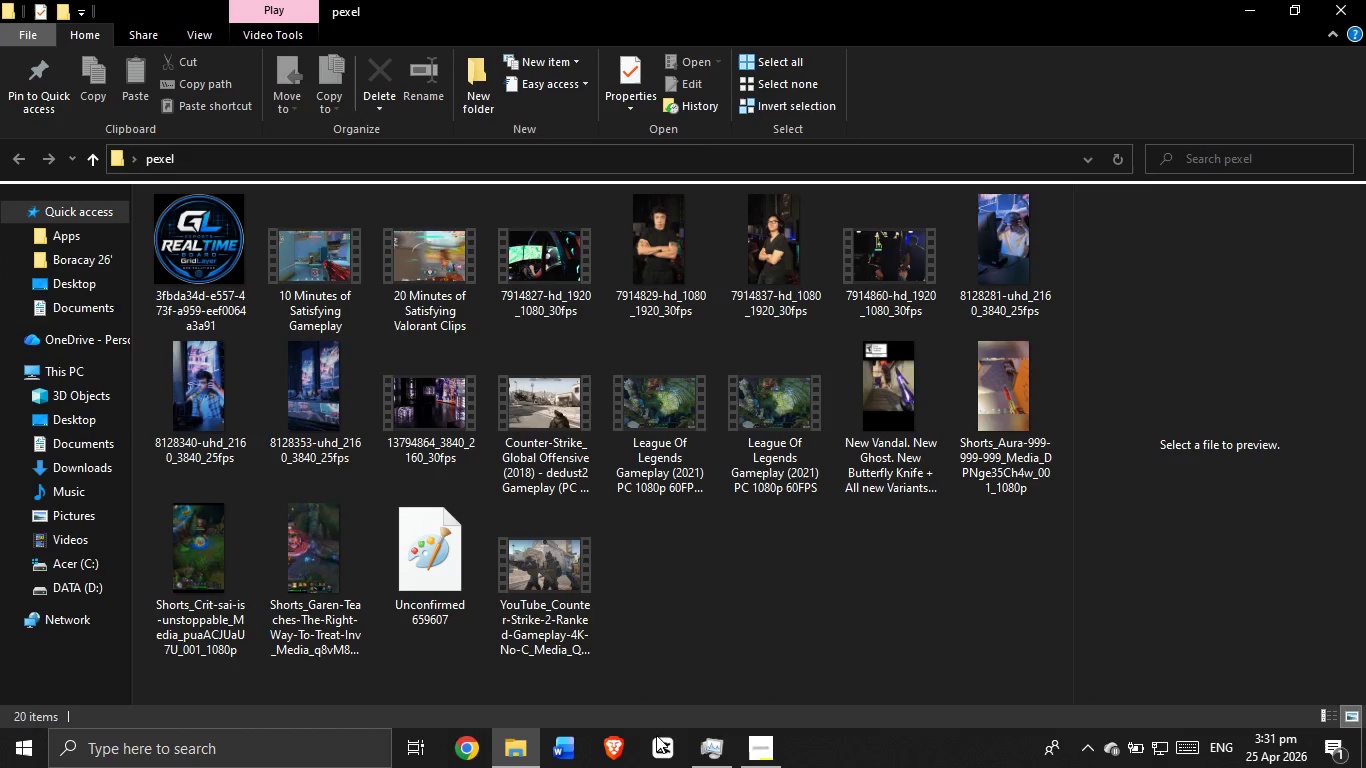 
left_click([1365, 0])
 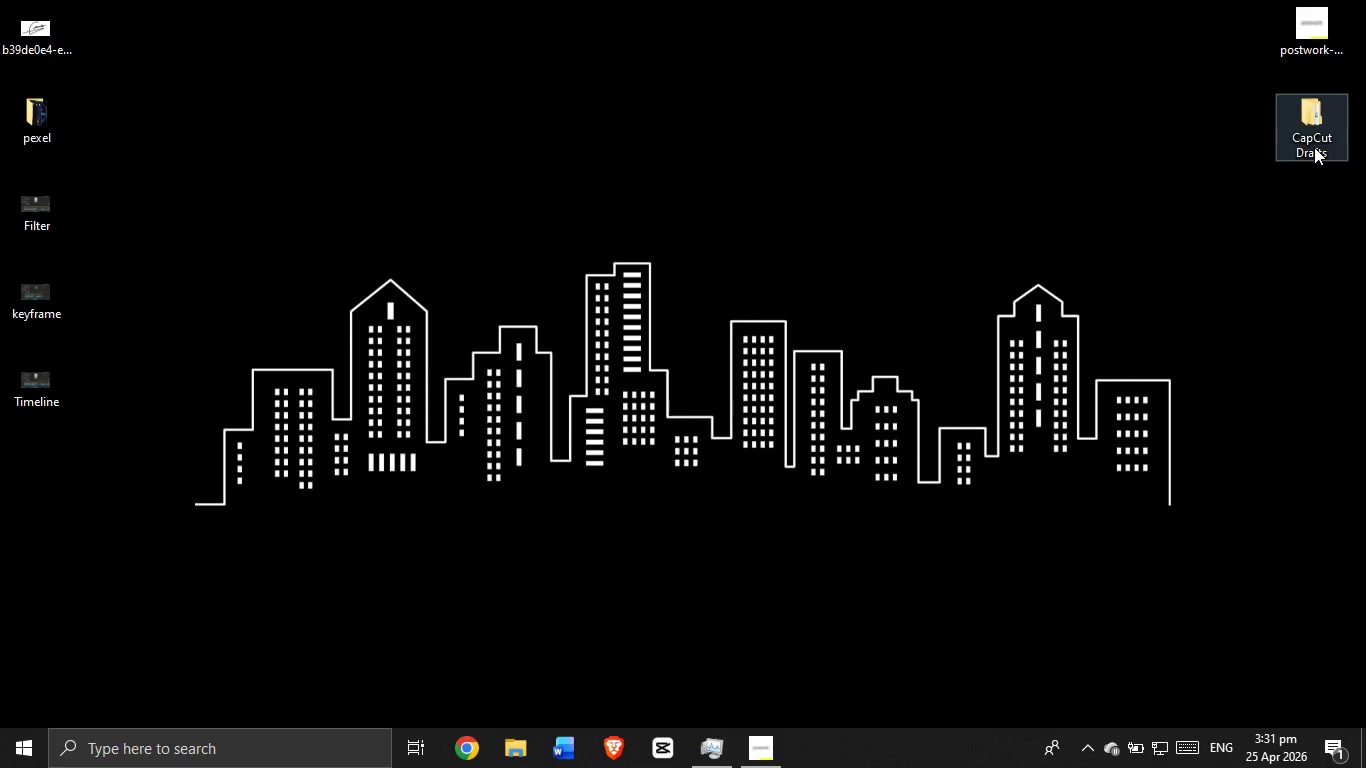 
double_click([1314, 147])
 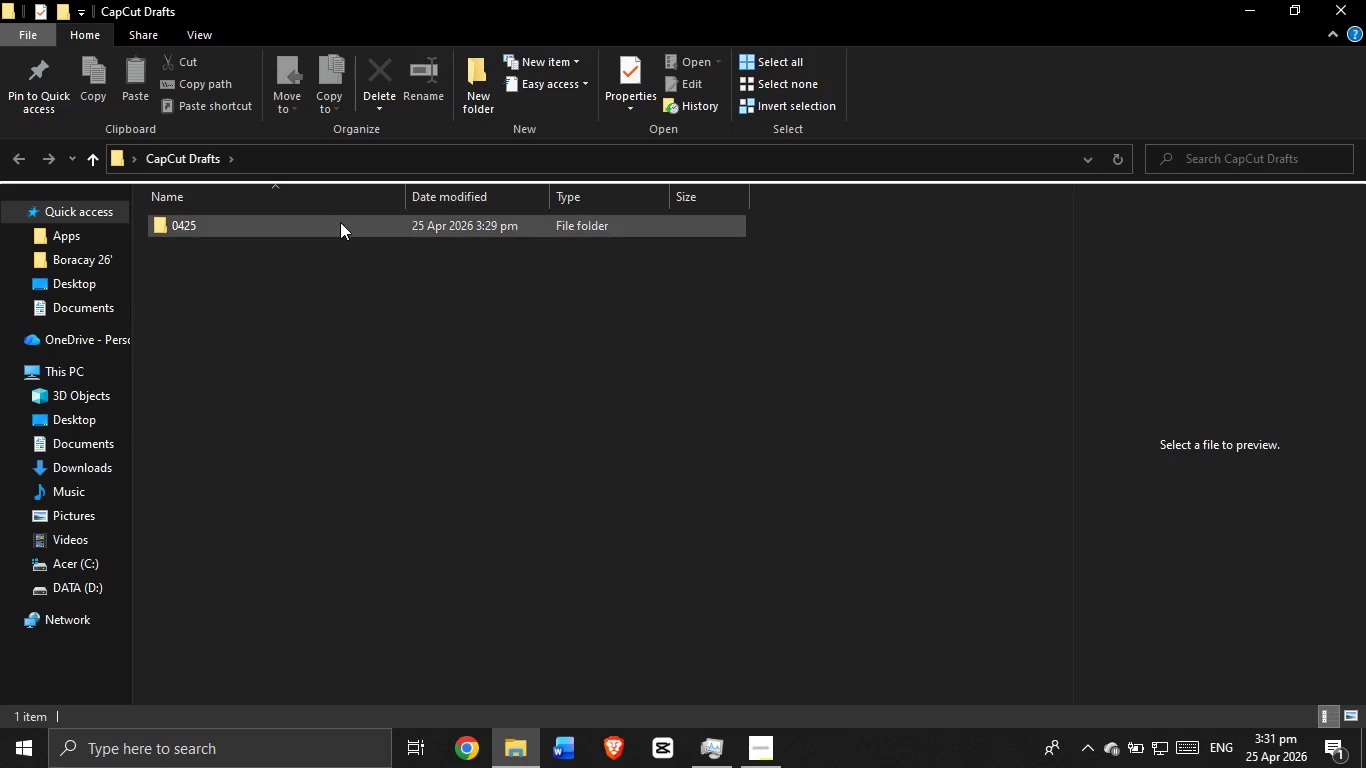 
double_click([338, 219])
 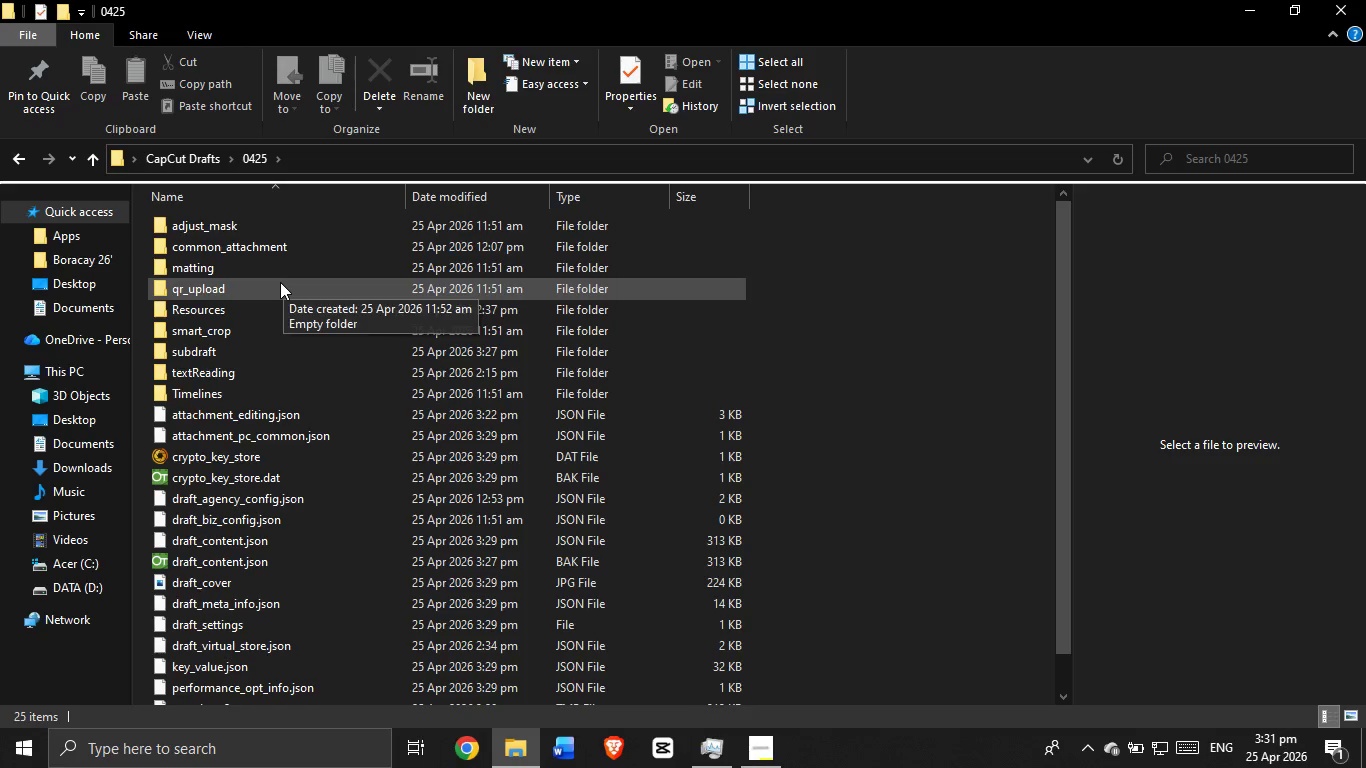 
double_click([267, 303])
 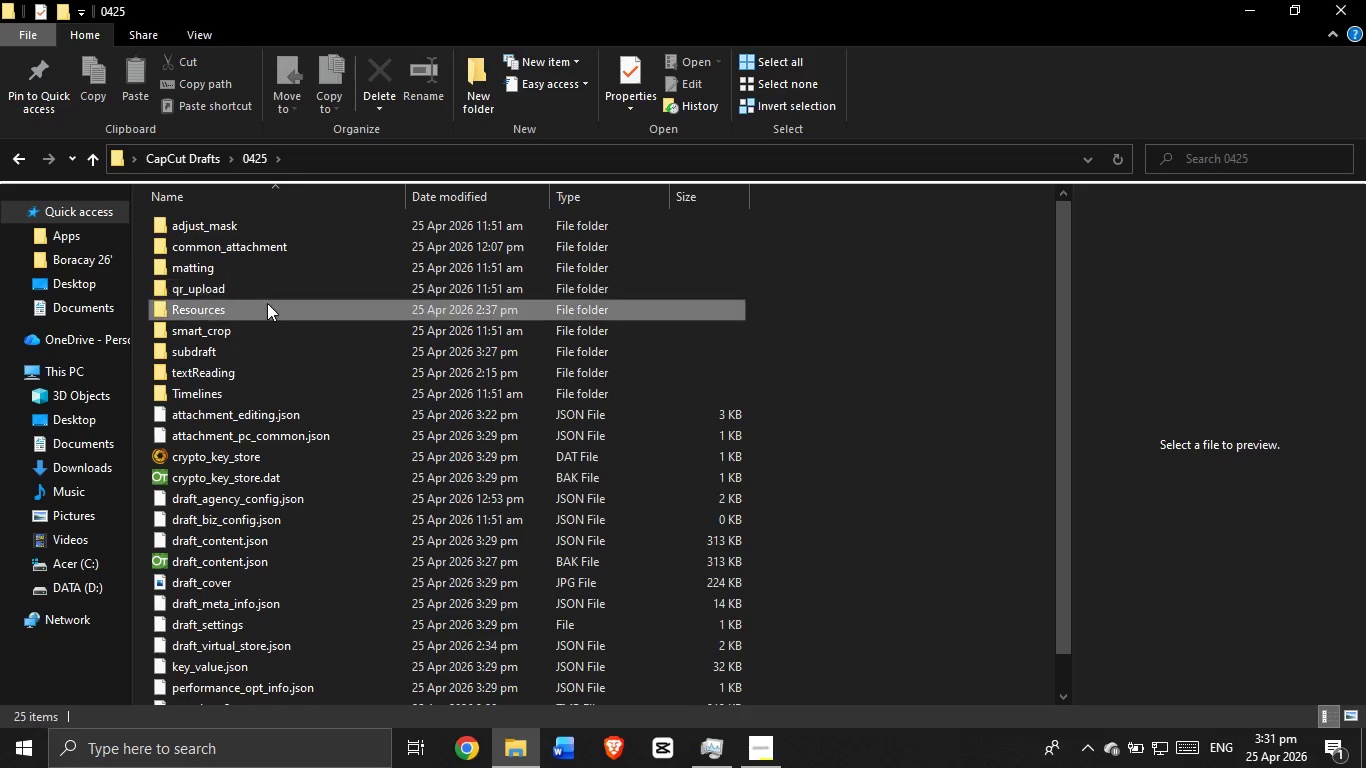 
triple_click([267, 303])
 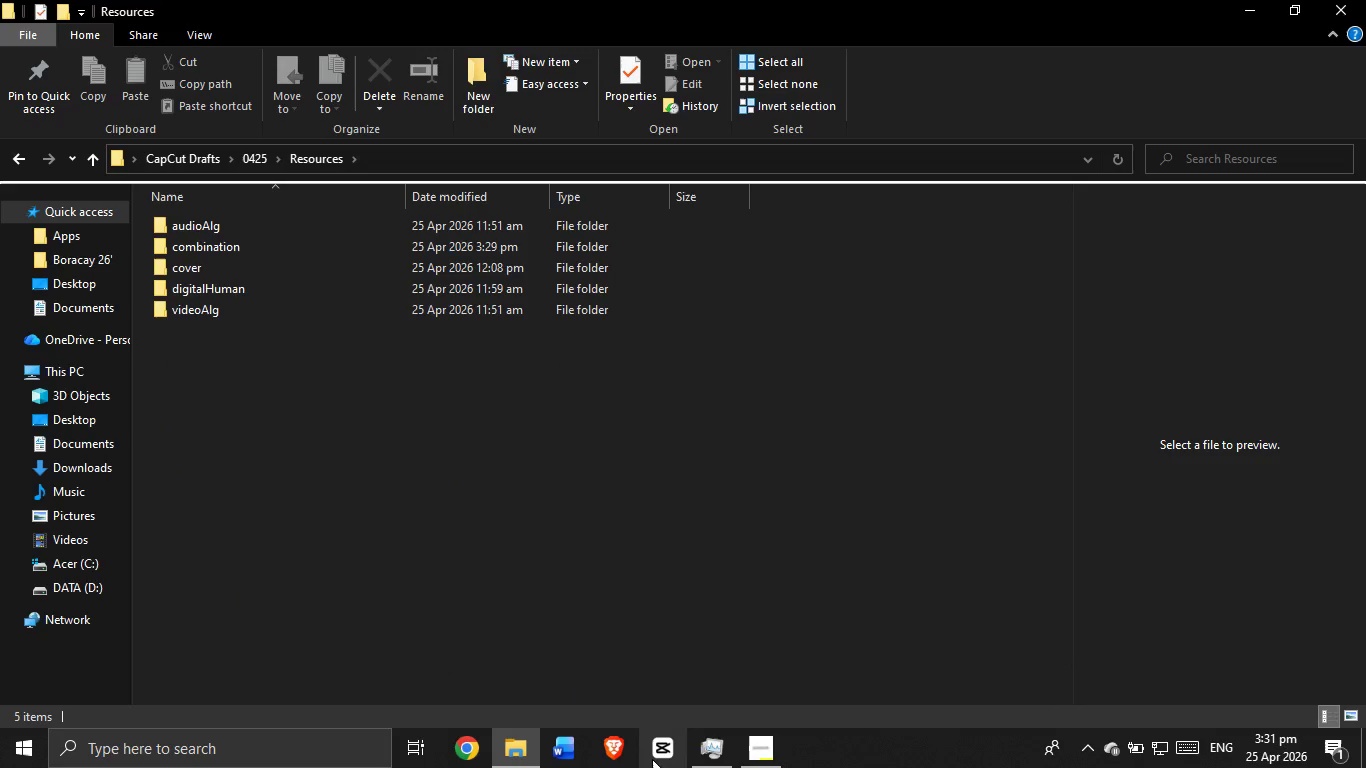 
double_click([652, 759])
 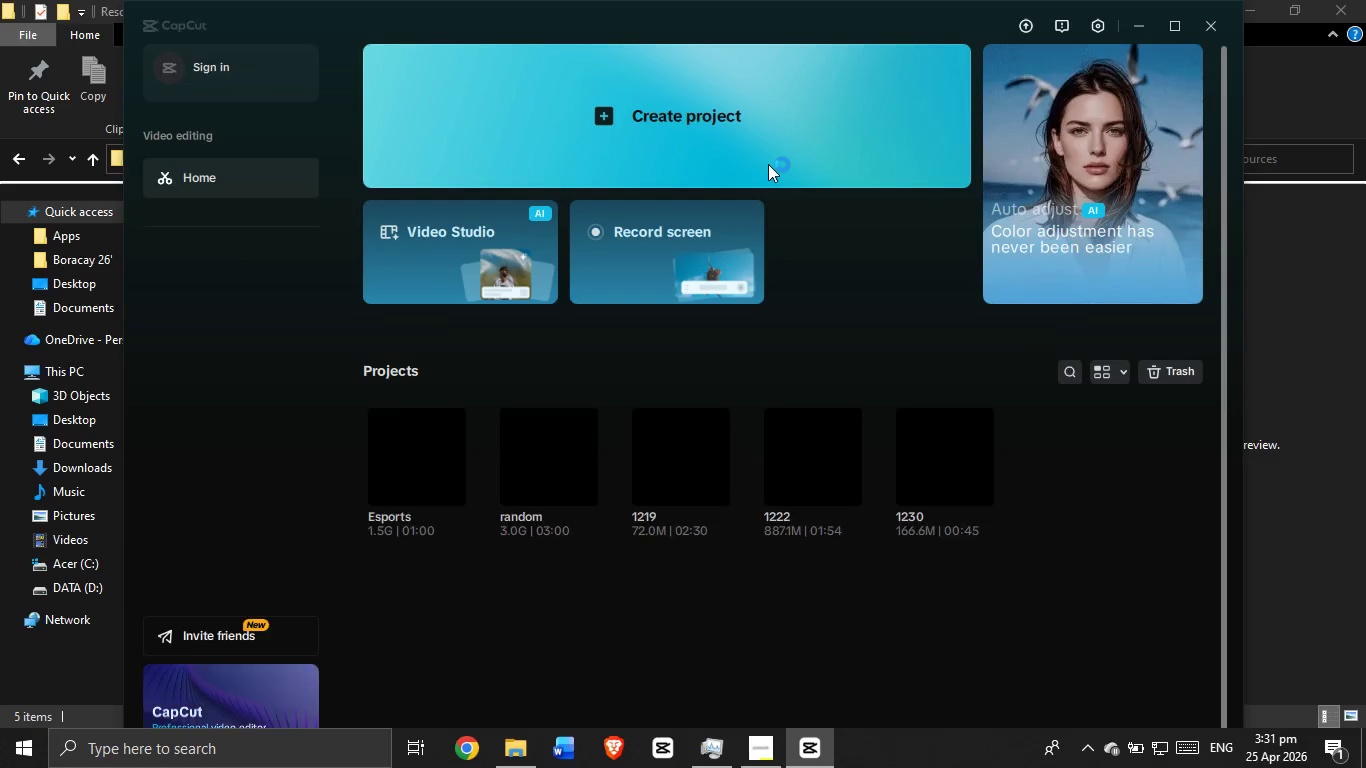 
wait(16.28)
 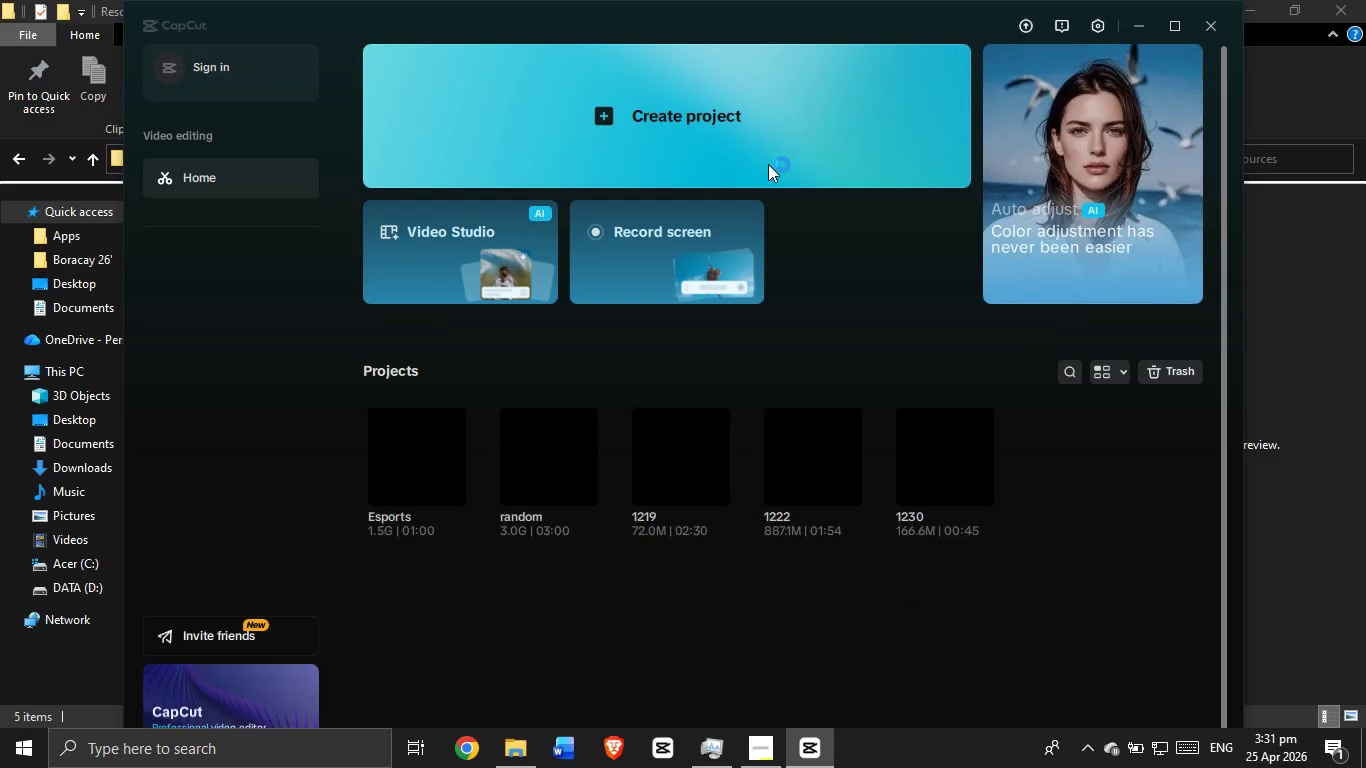 
left_click([433, 598])
 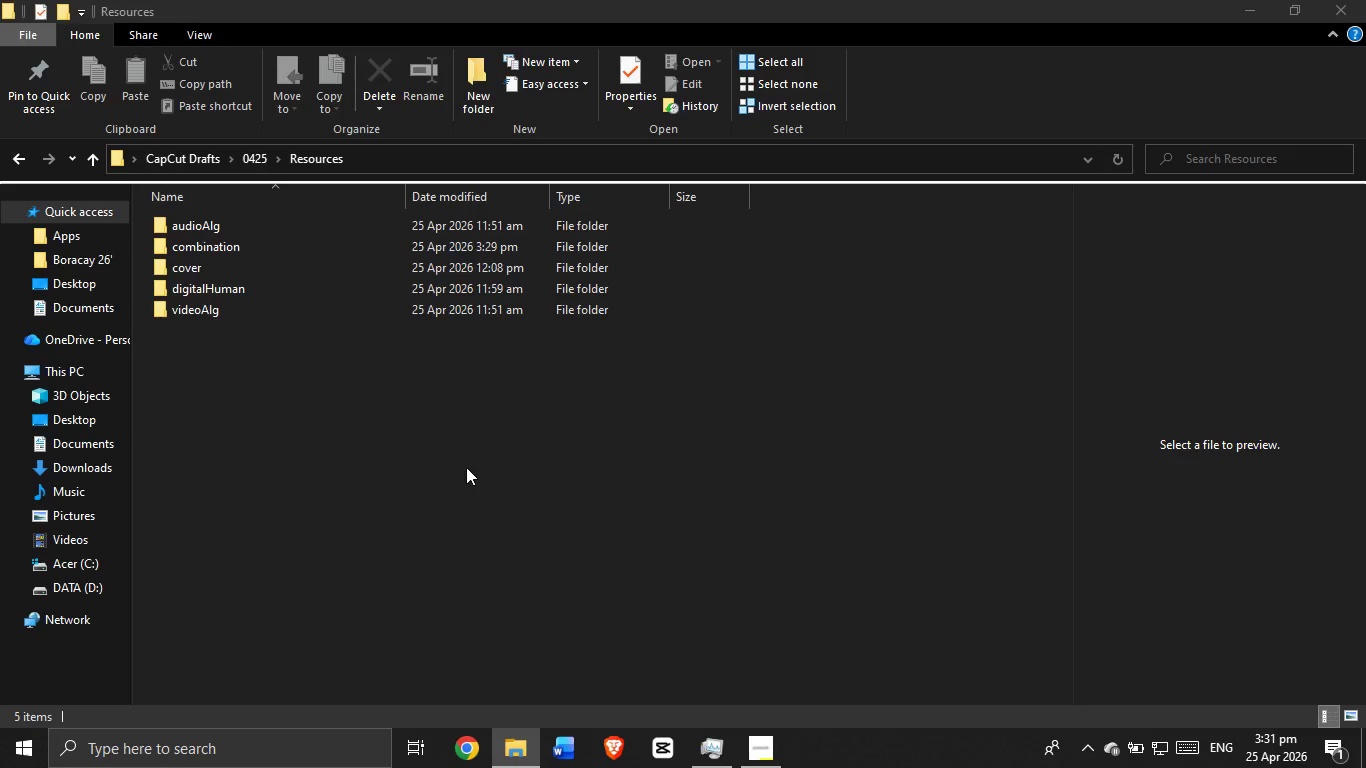 
mouse_move([507, 323])
 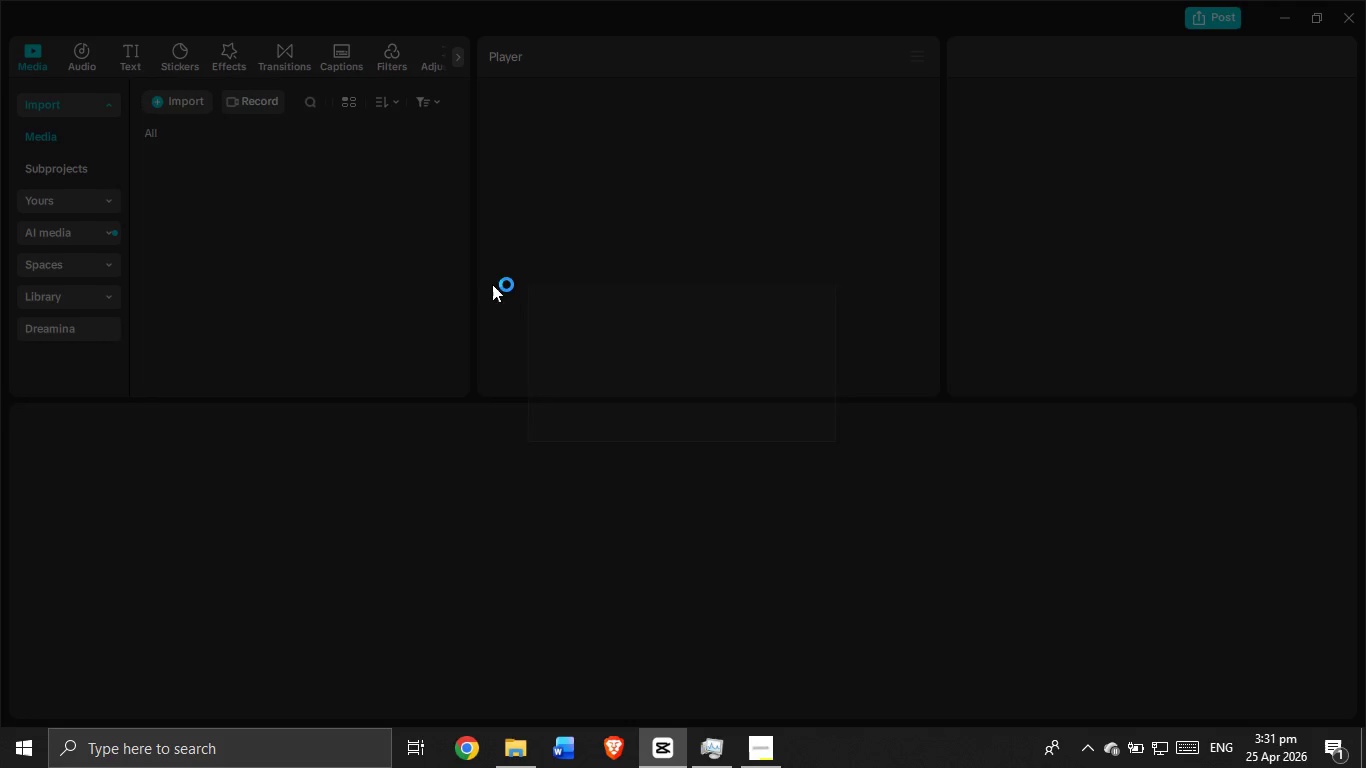 
mouse_move([491, 306])
 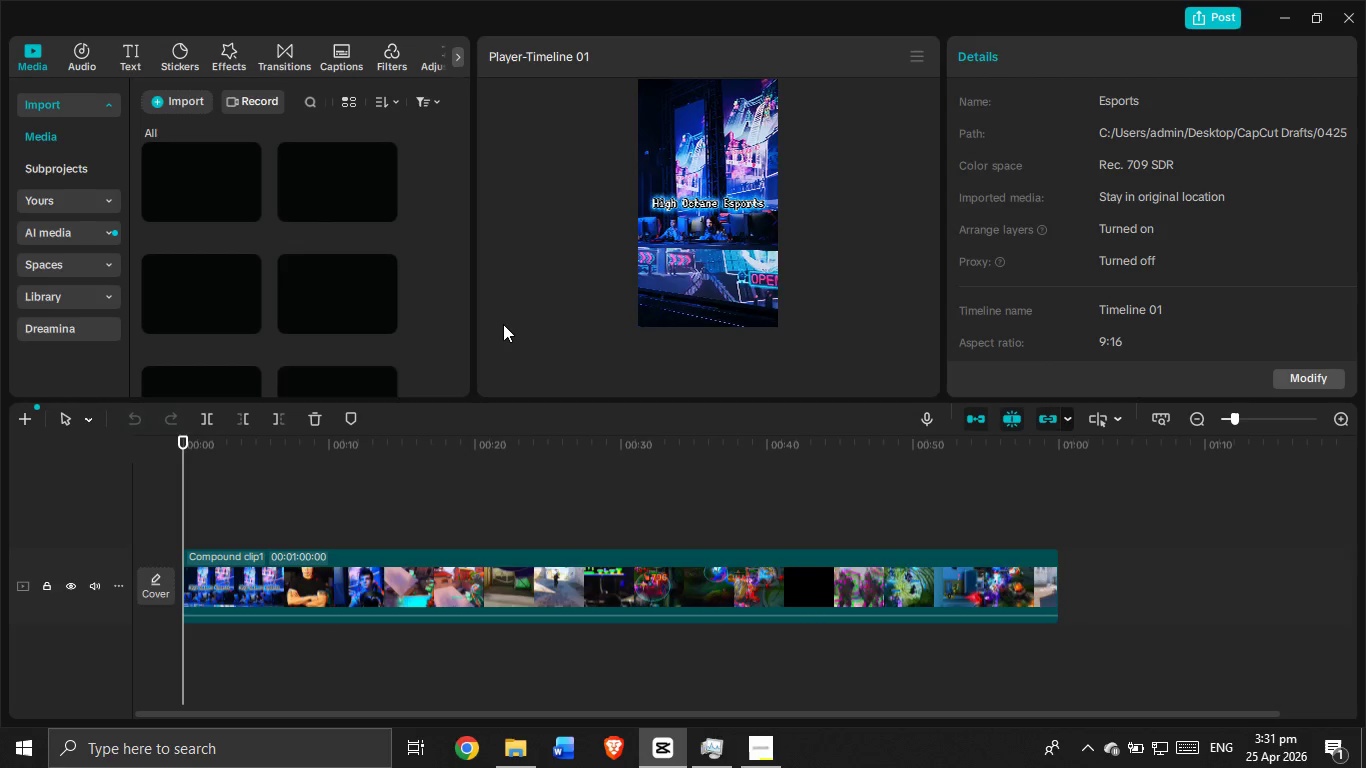 
mouse_move([504, 336])
 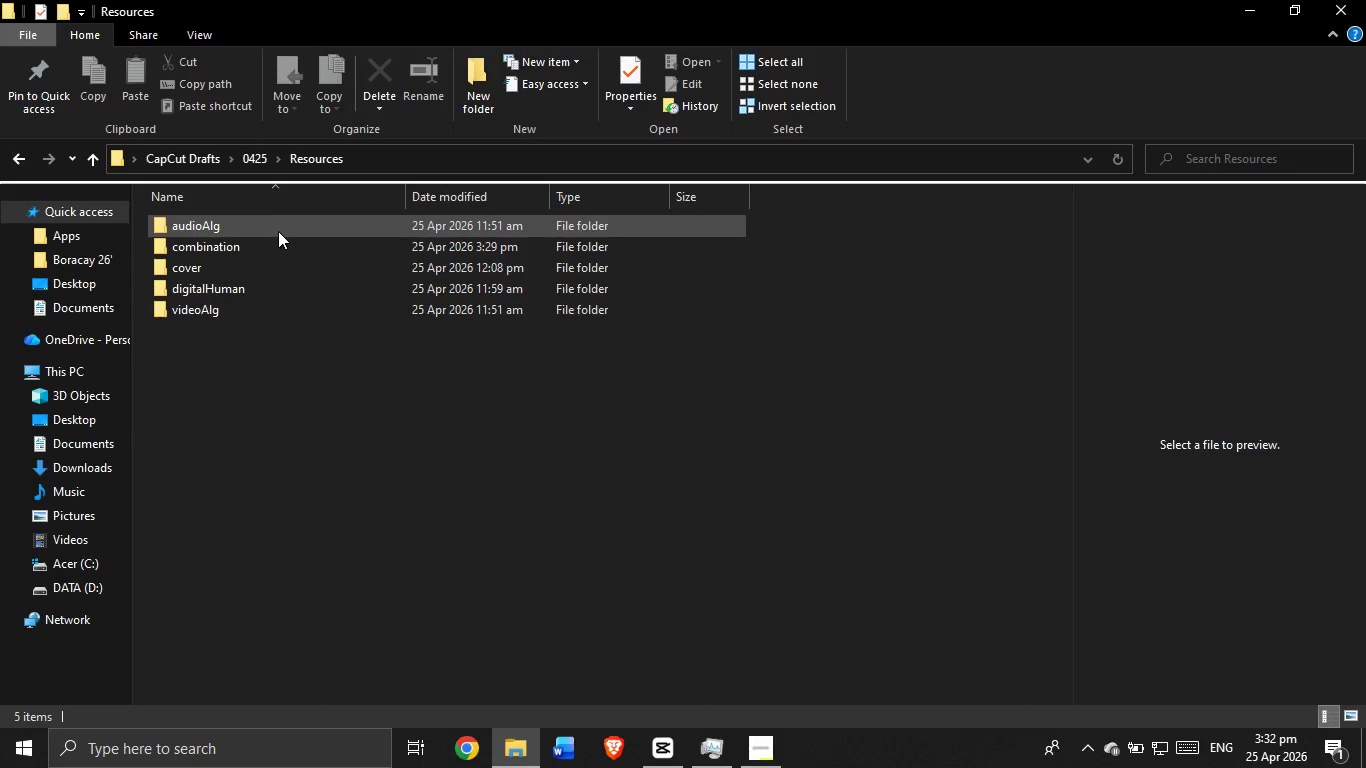 
double_click([270, 243])
 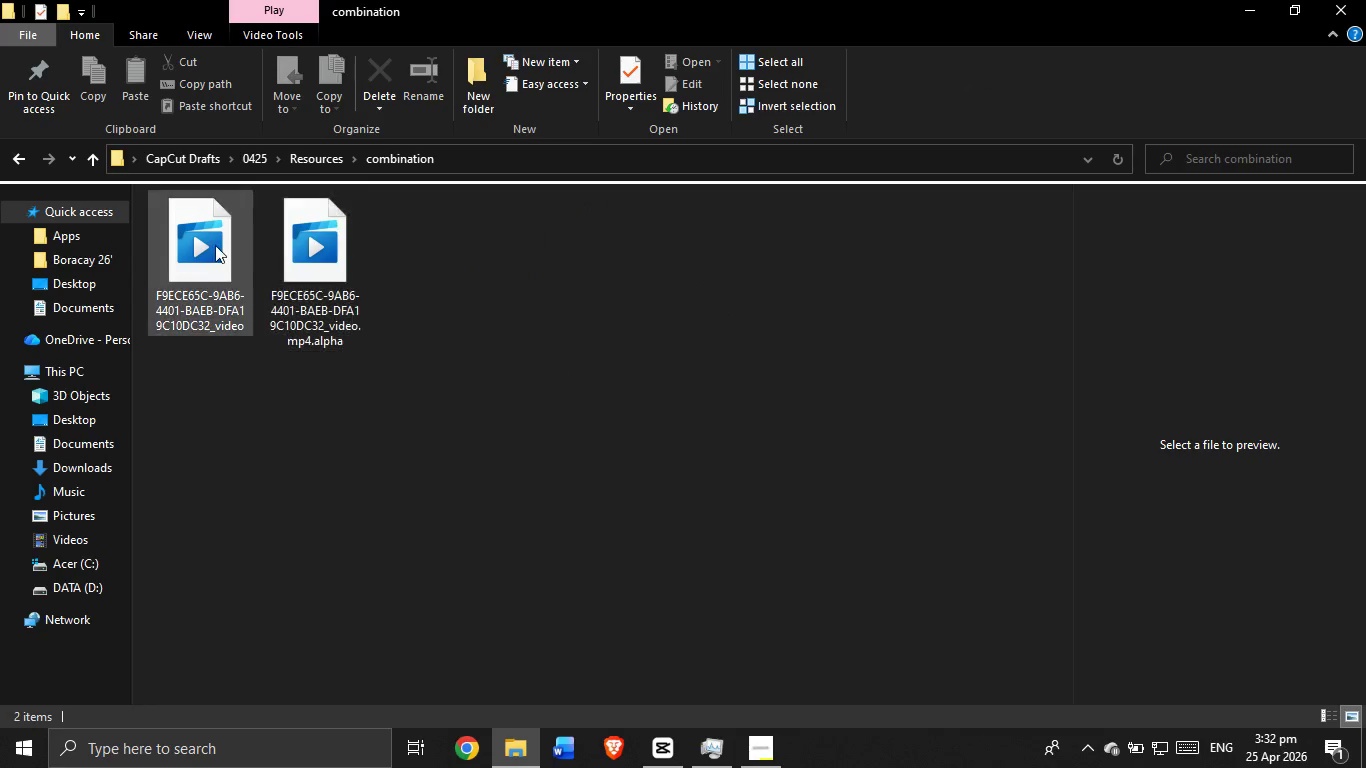 
left_click_drag(start_coordinate=[215, 244], to_coordinate=[495, 521])
 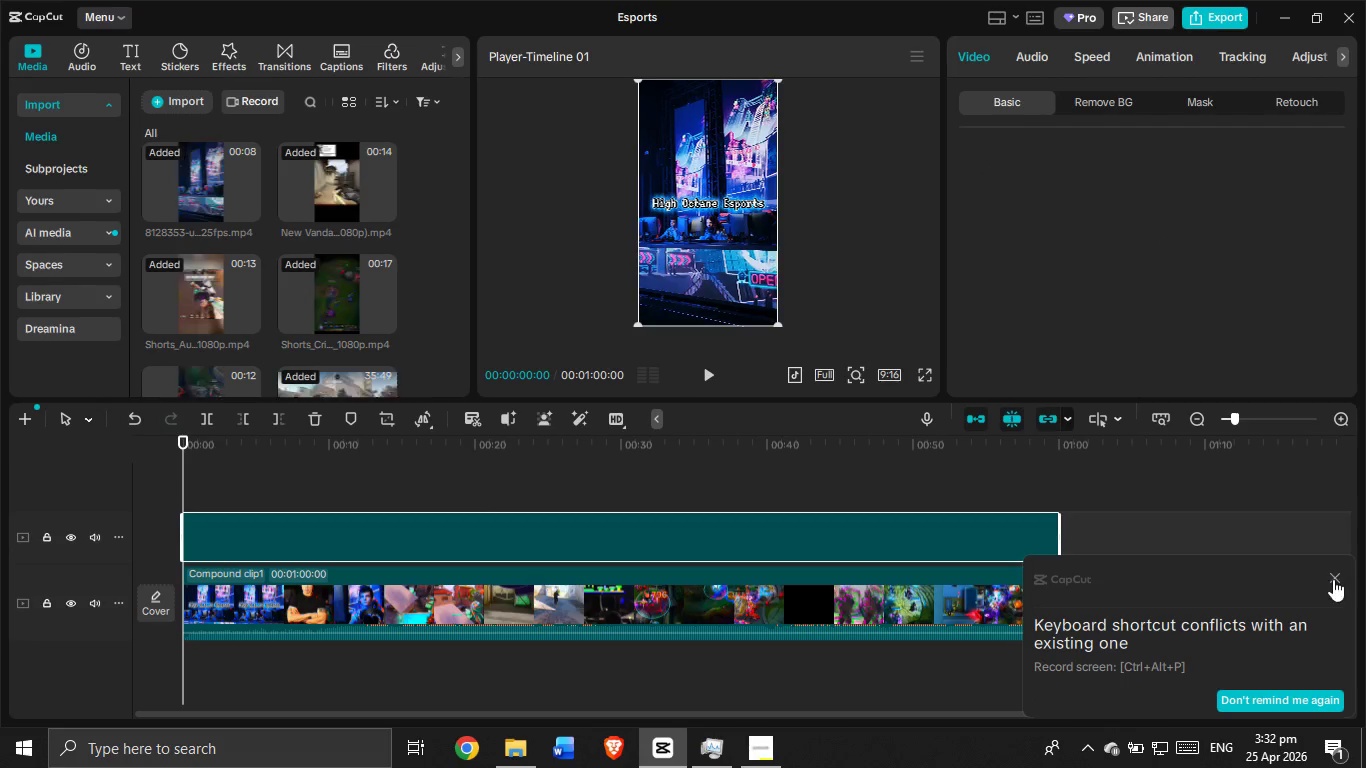 
left_click([1333, 579])
 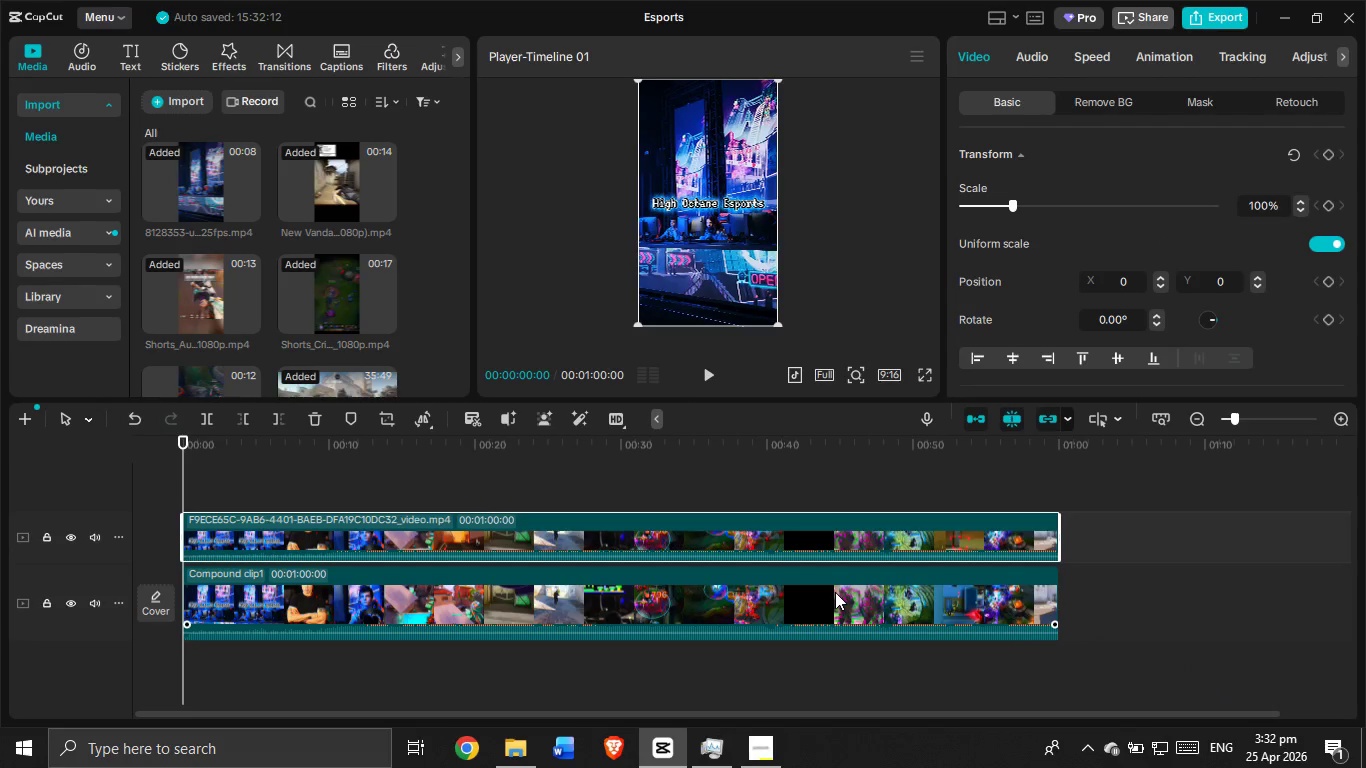 
left_click([835, 592])
 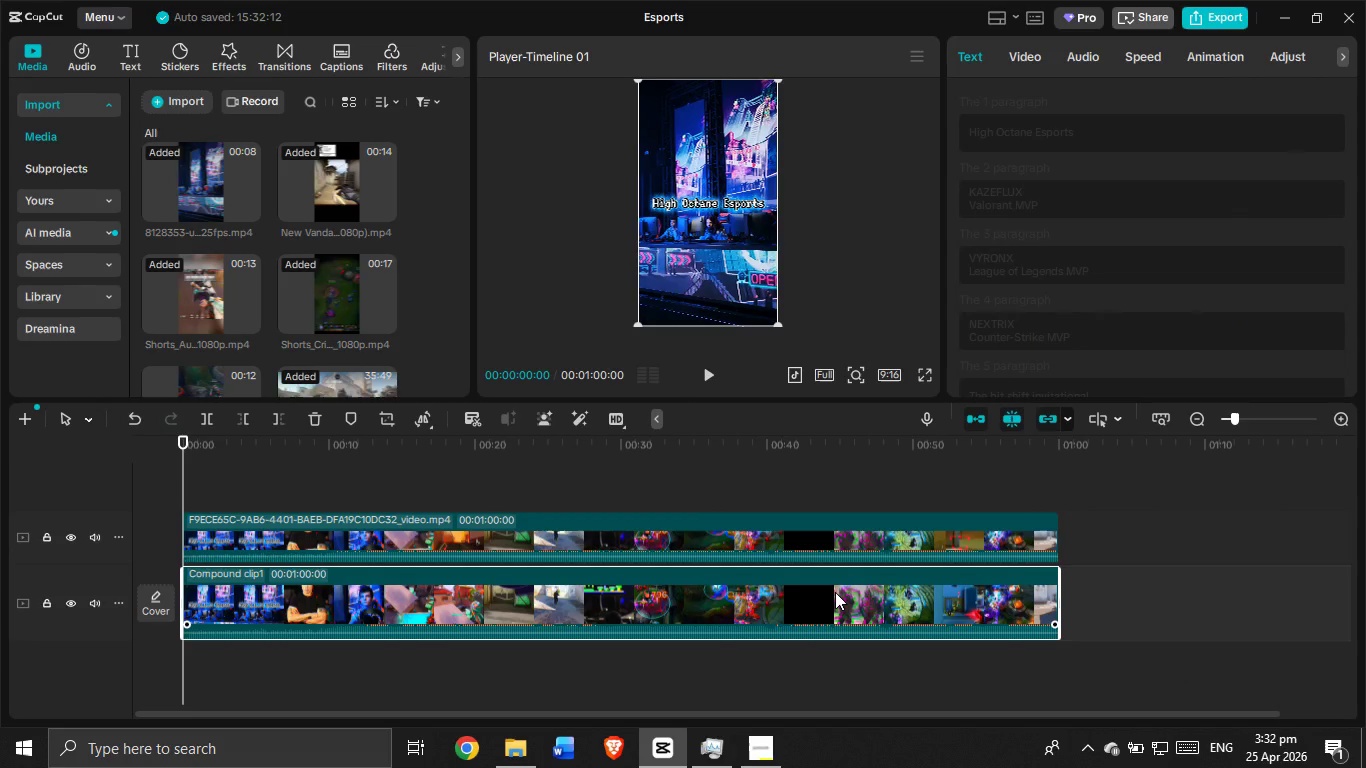 
key(Backspace)
 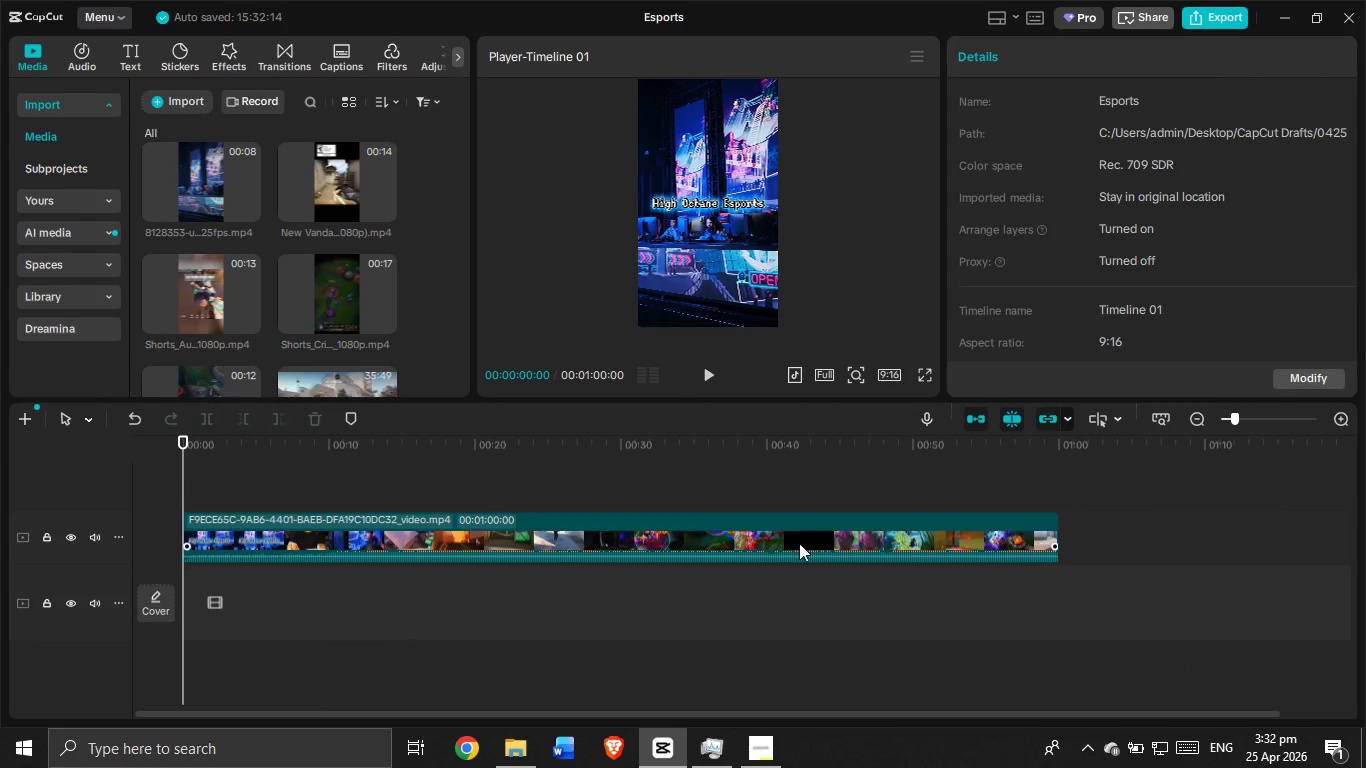 
left_click_drag(start_coordinate=[793, 537], to_coordinate=[803, 616])
 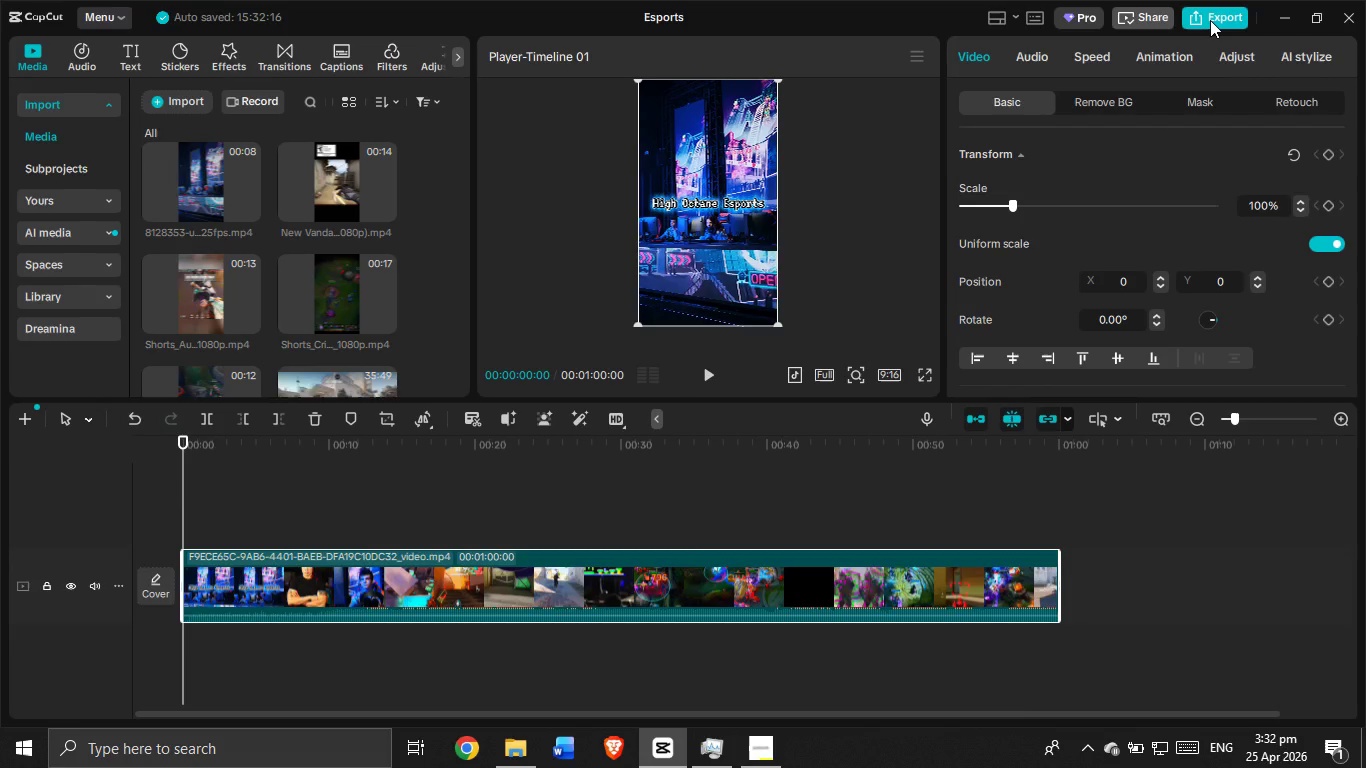 
left_click([1210, 20])
 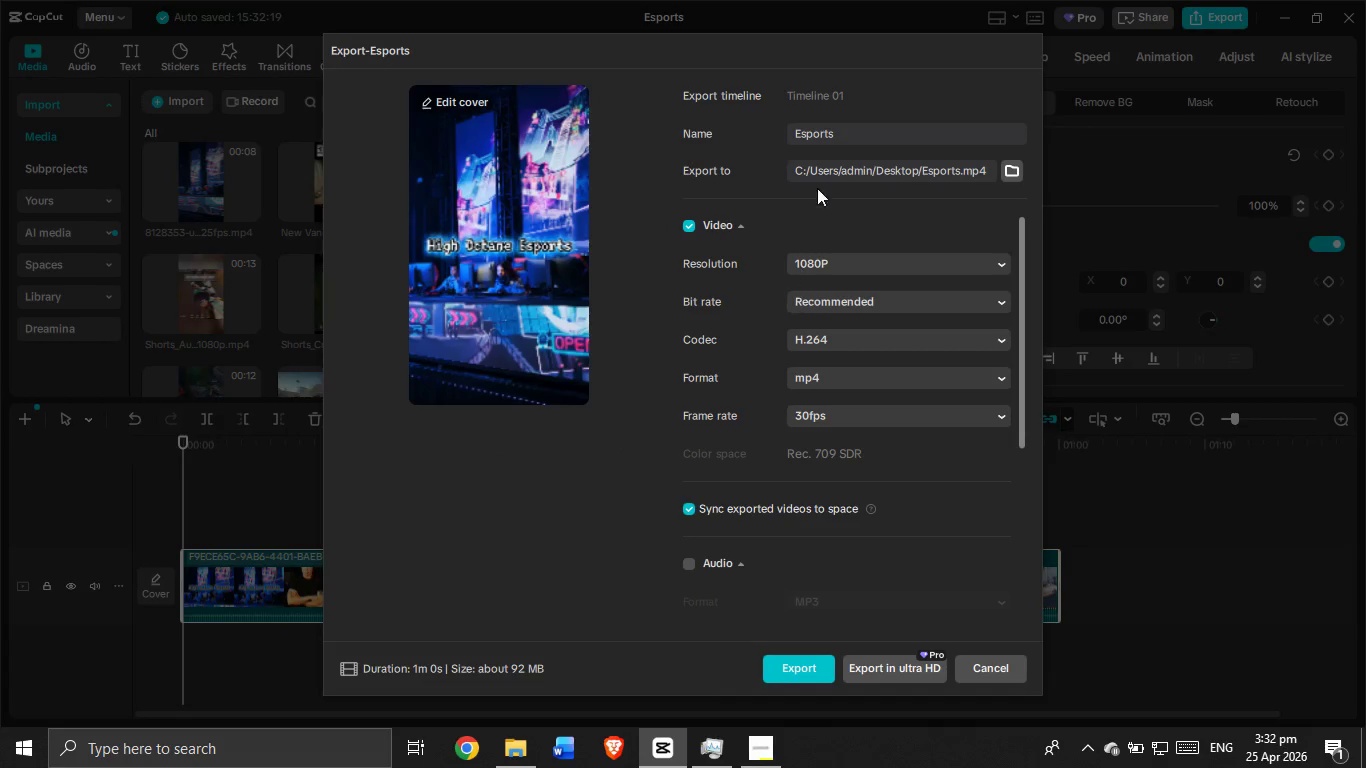 
wait(6.02)
 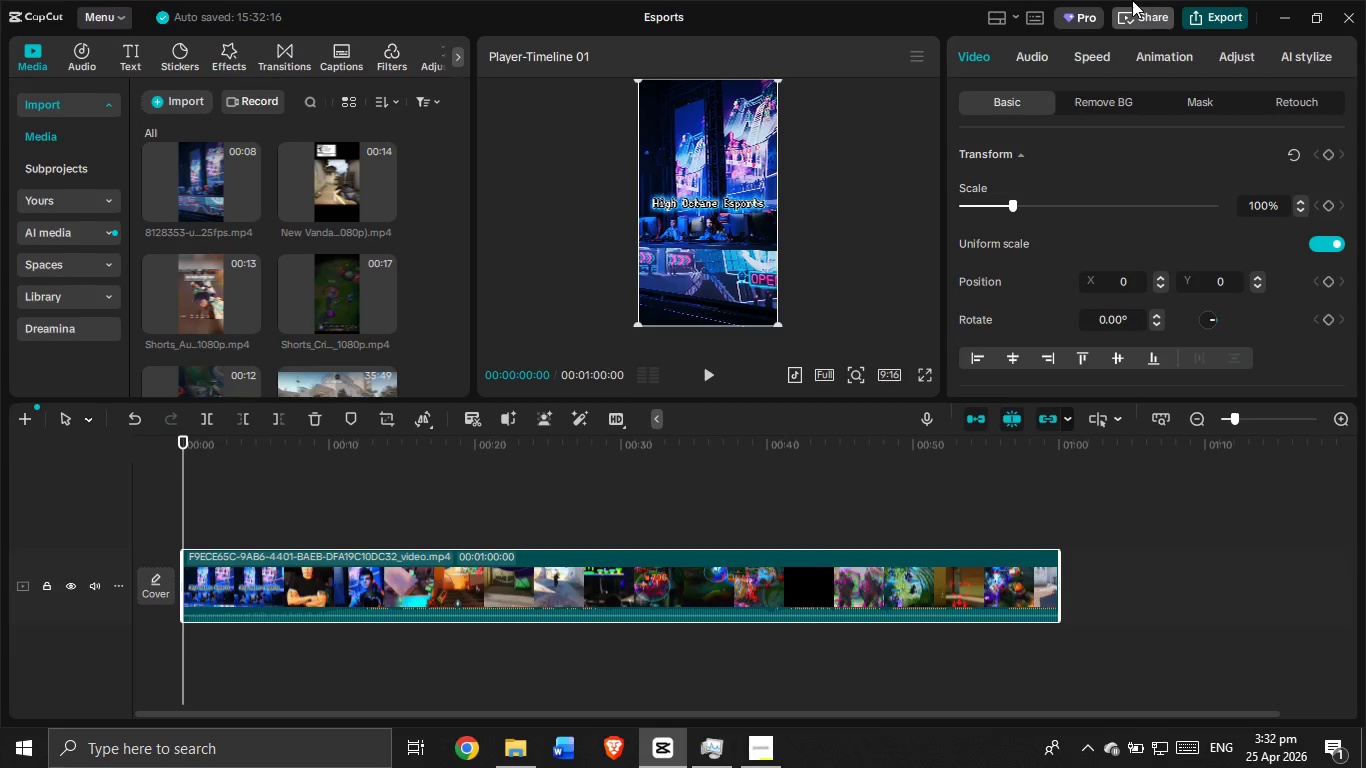 
left_click([818, 417])
 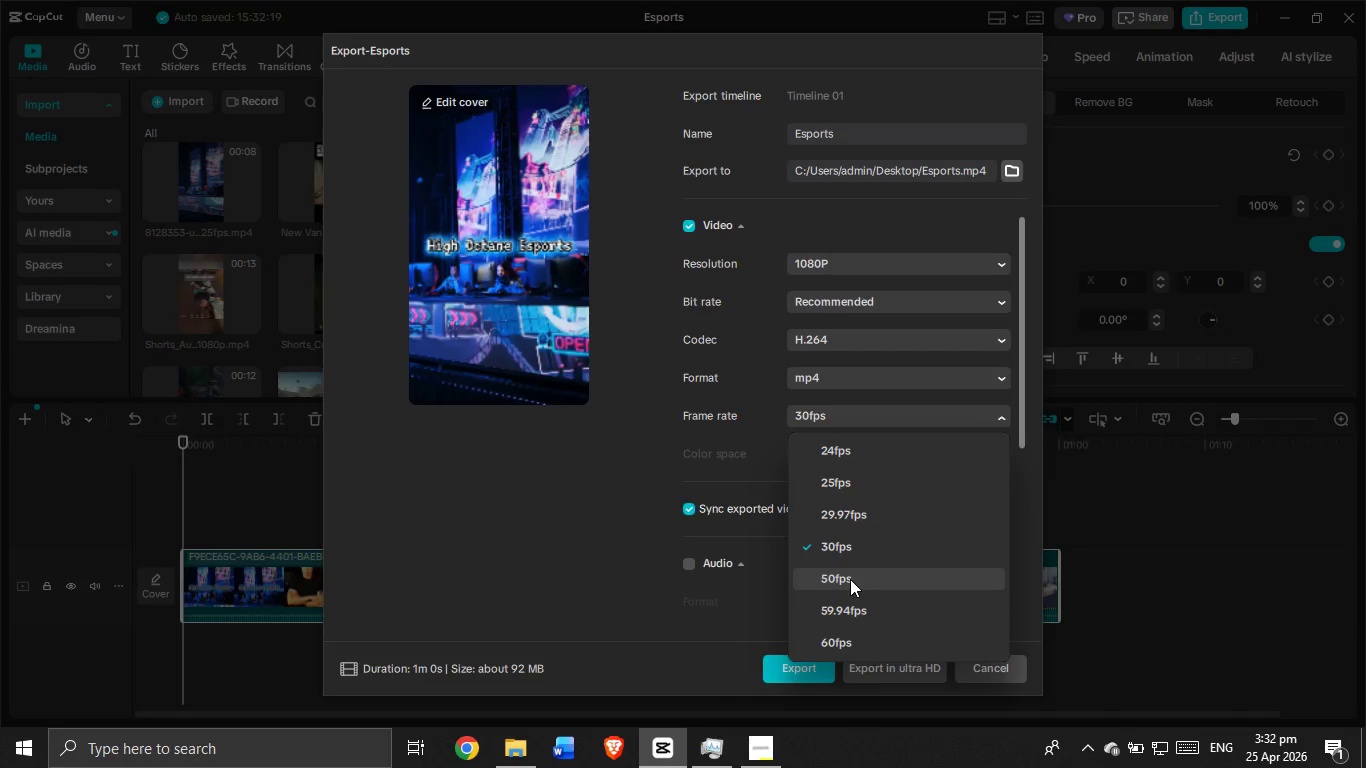 
left_click([843, 637])
 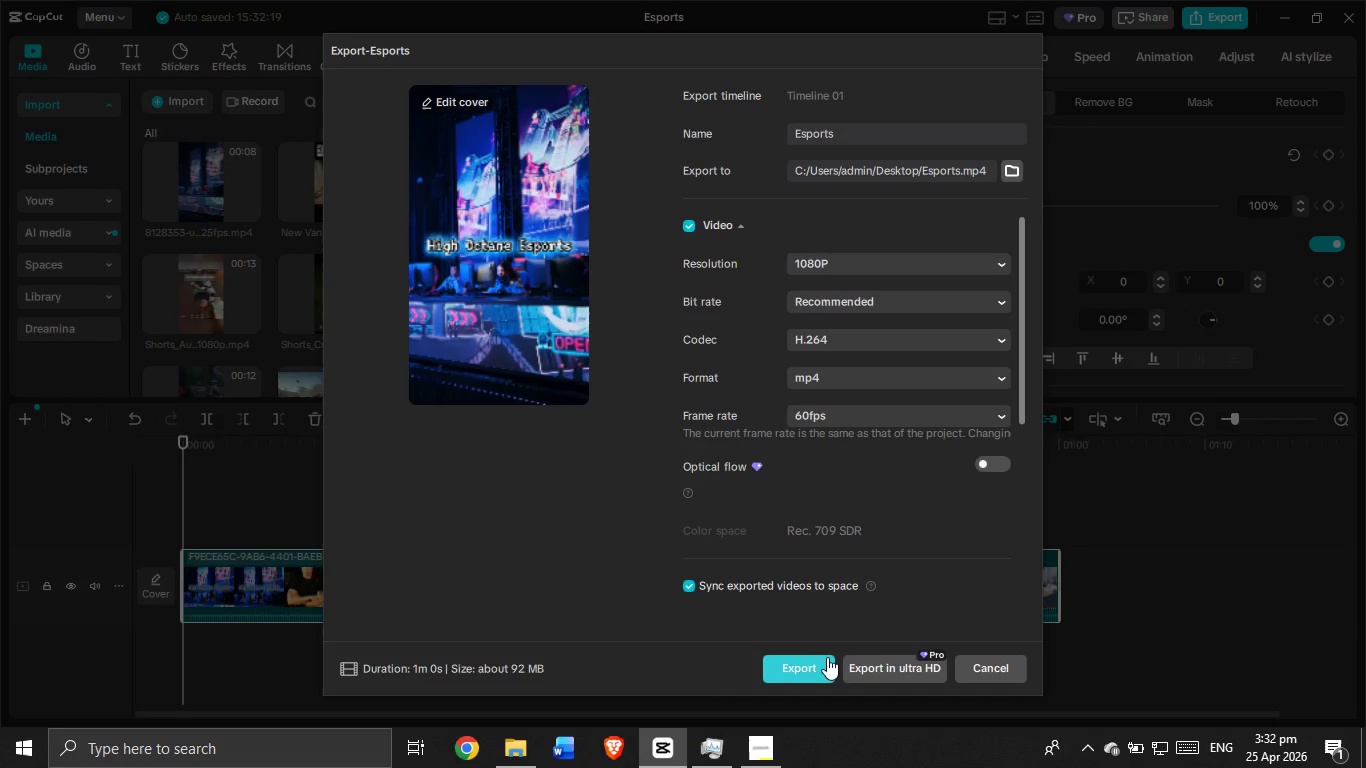 
mouse_move([805, 661])
 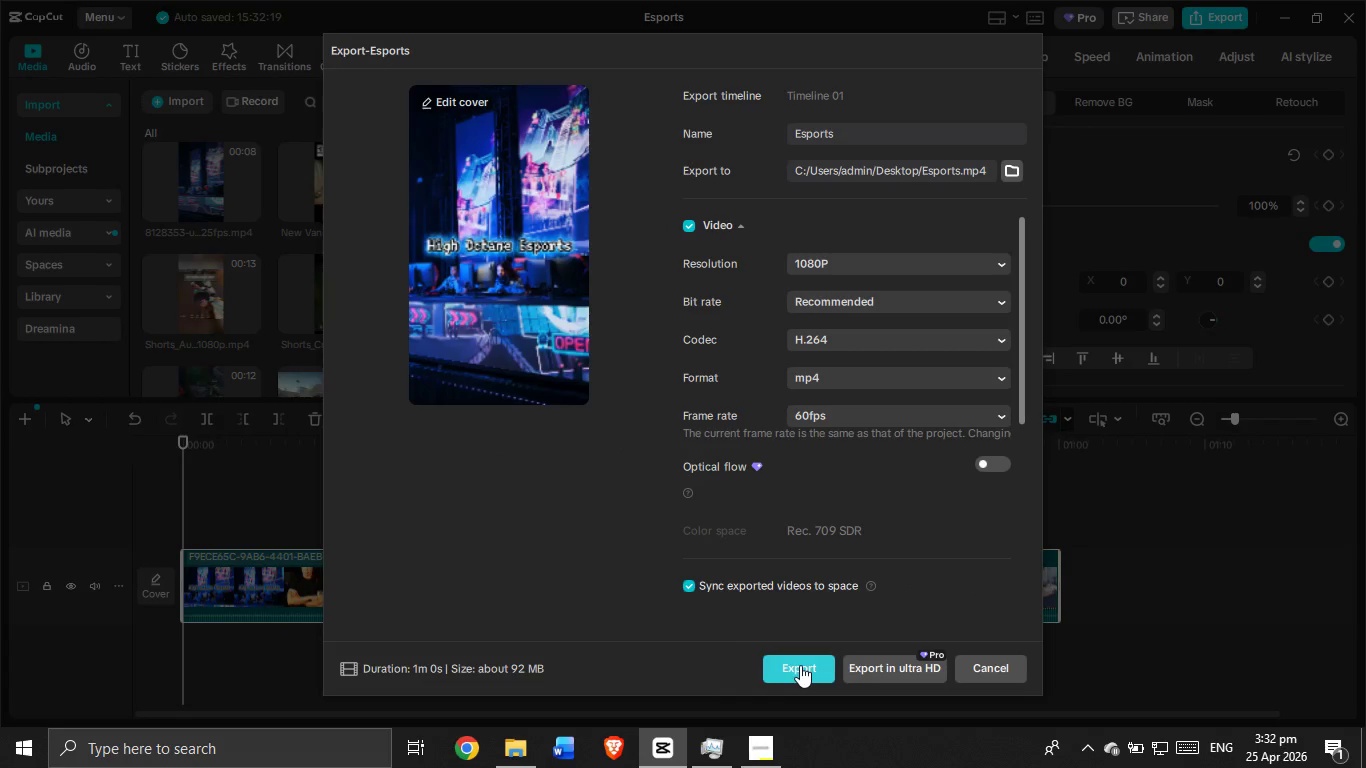 
left_click([800, 665])
 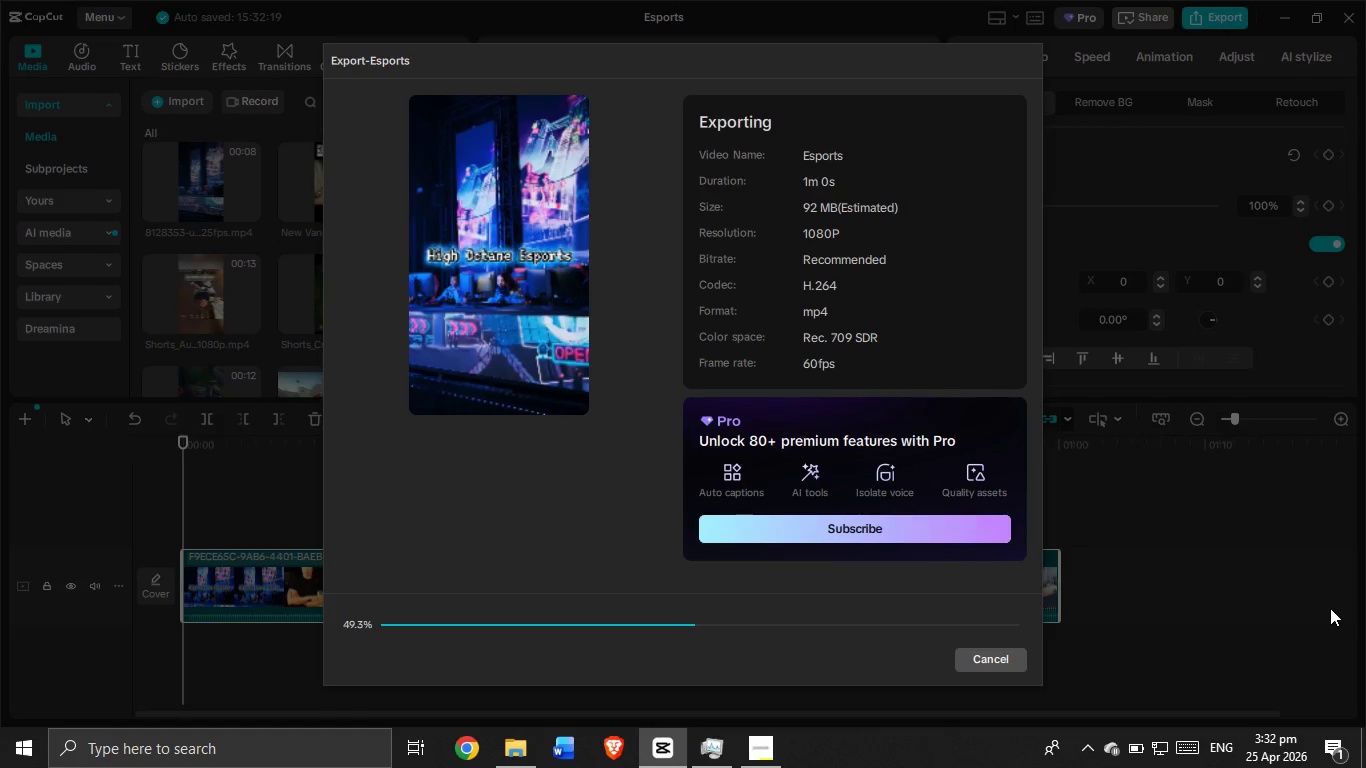 
wait(19.59)
 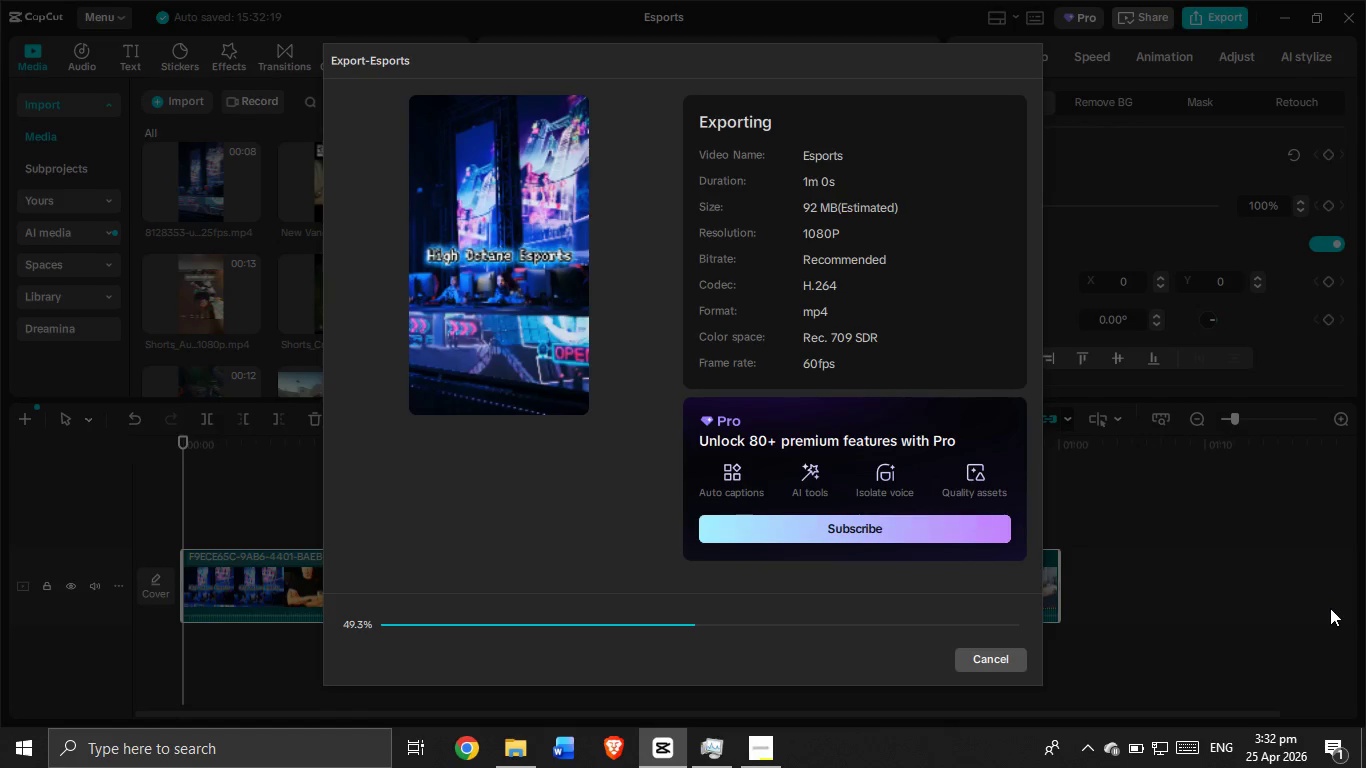 
hold_key(key=B, duration=5.05)
 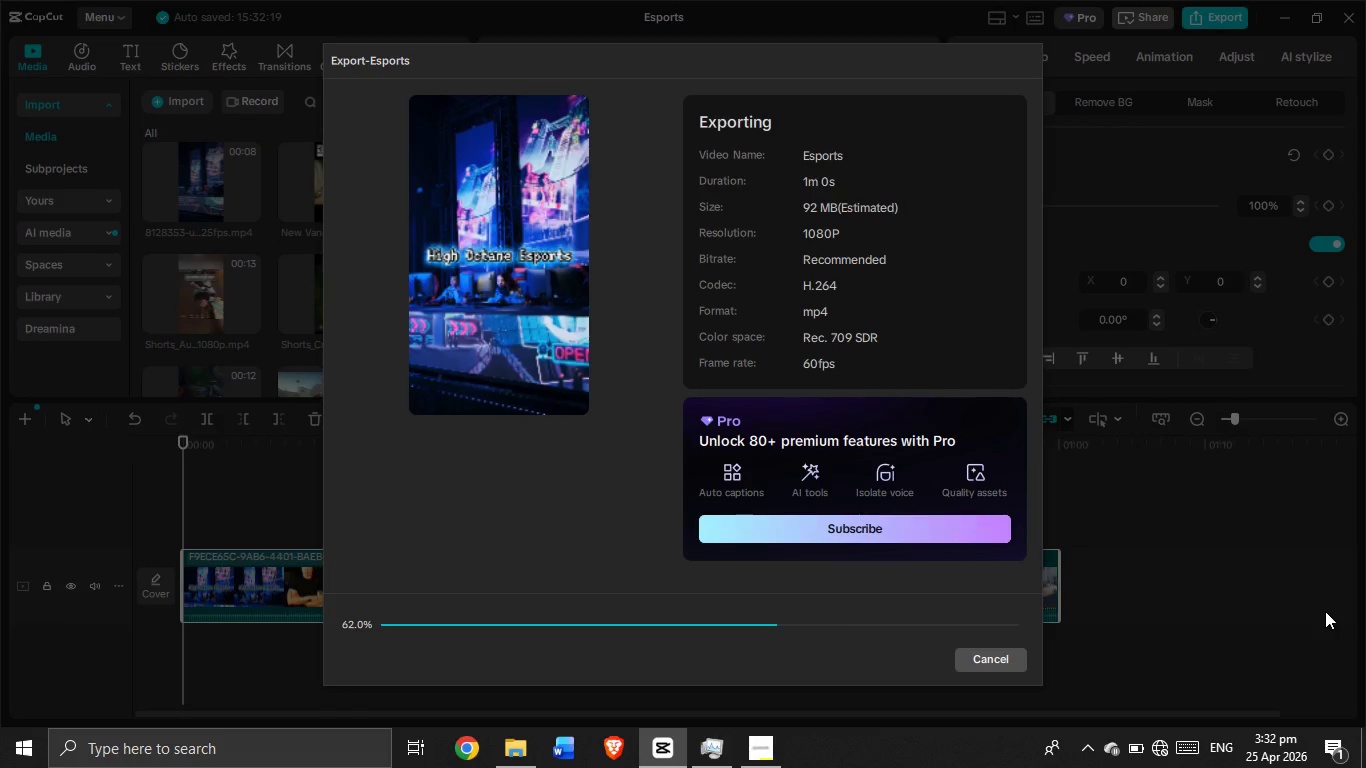 
key(Space)
 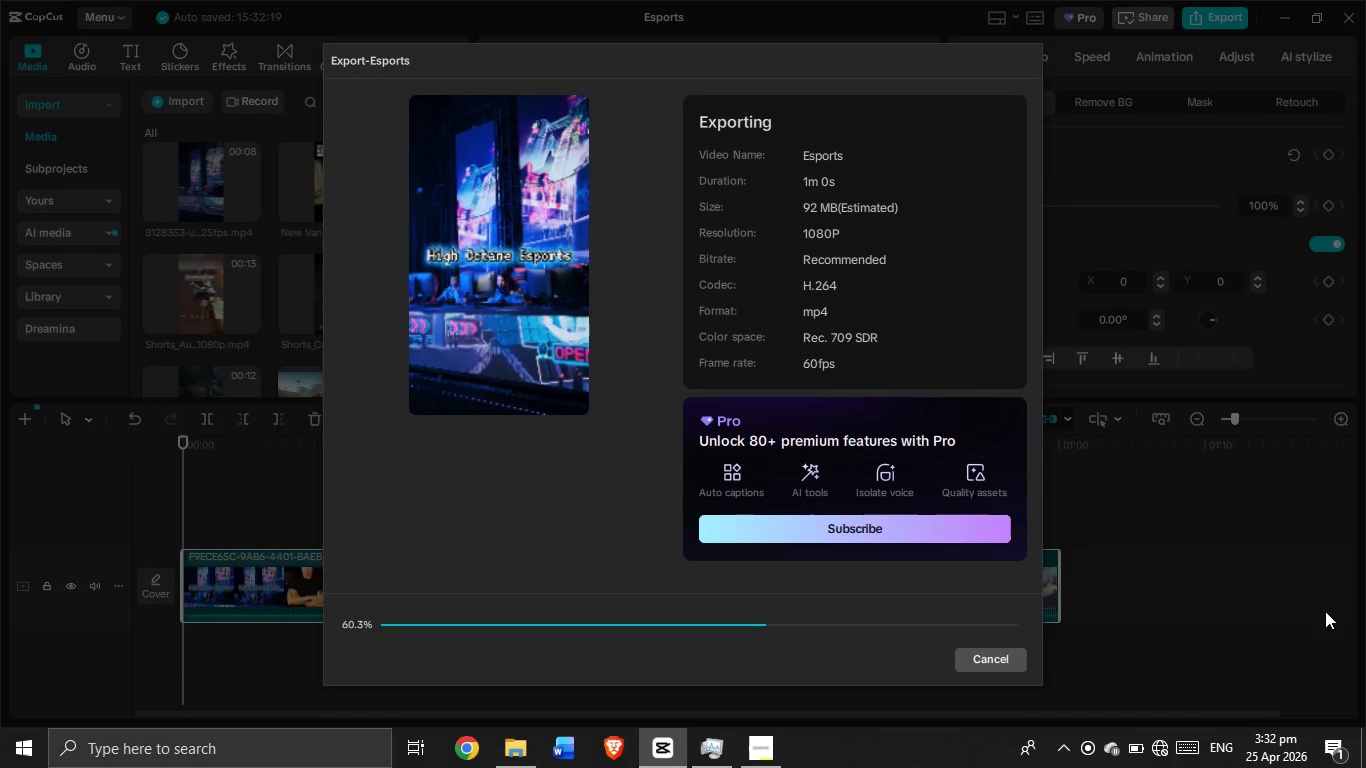 
hold_key(key=B, duration=0.53)
 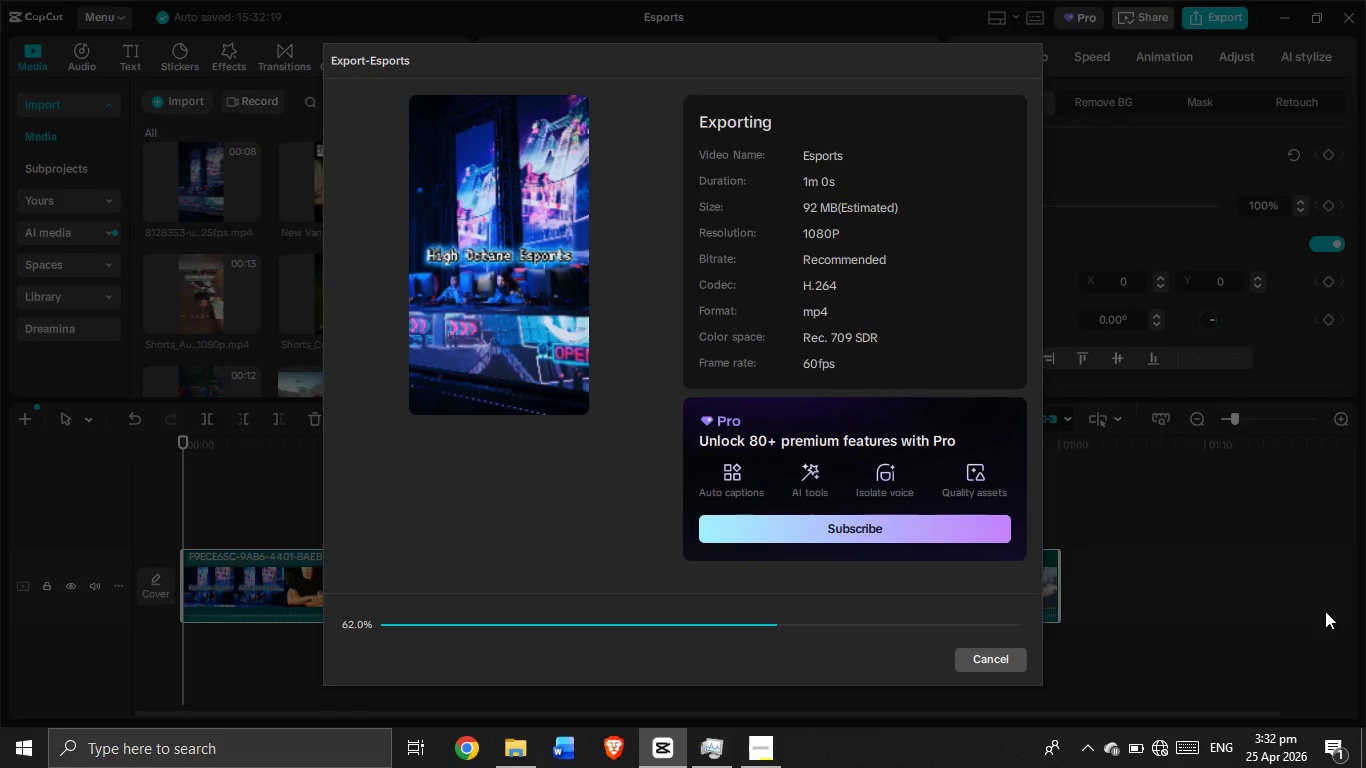 
type(bbb)
 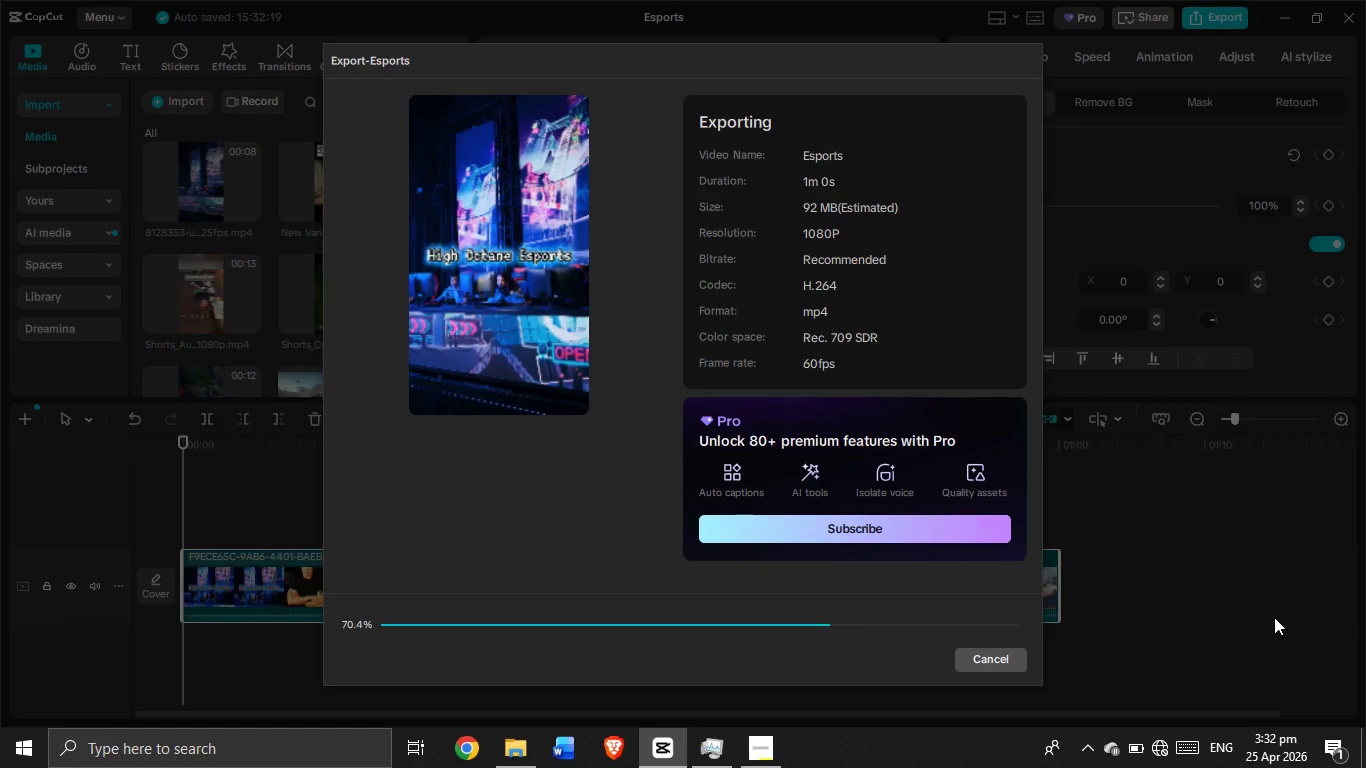 
wait(5.5)
 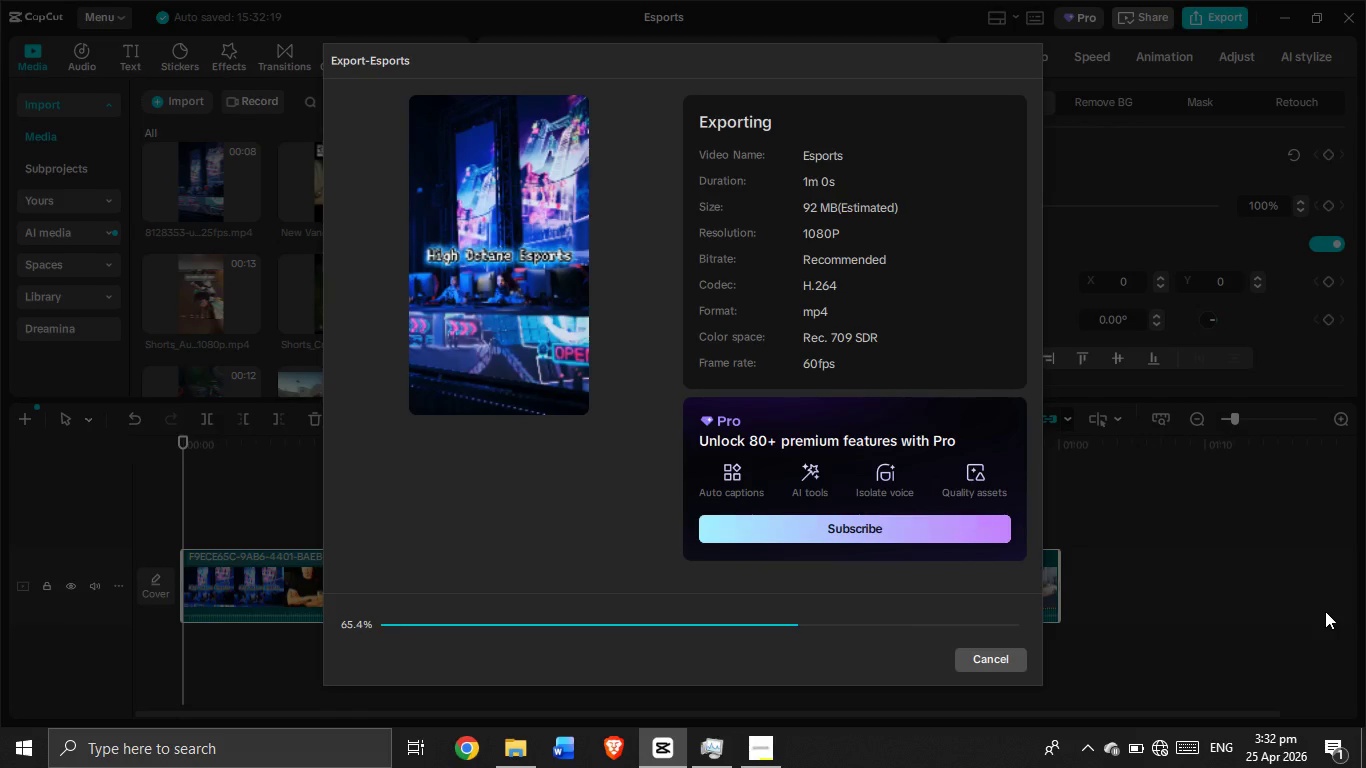 
double_click([1274, 617])
 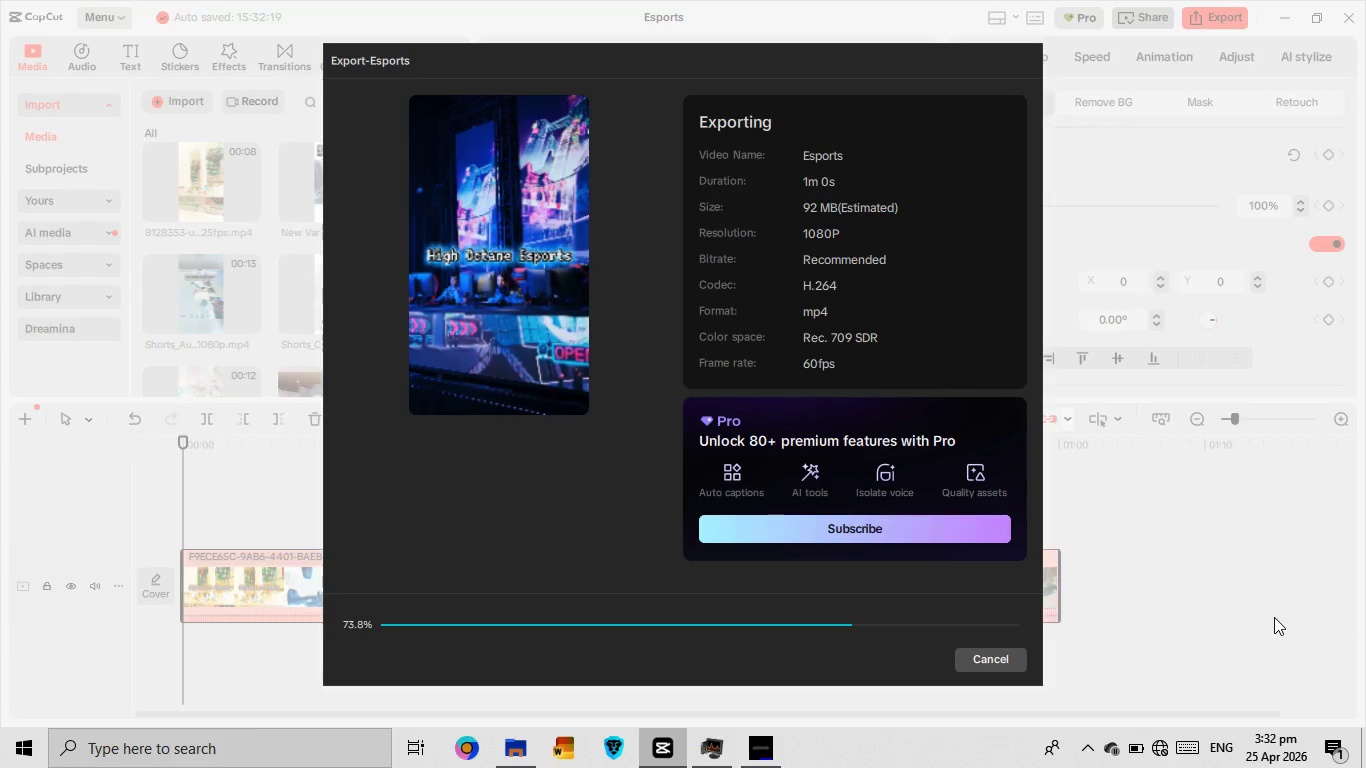 
triple_click([1274, 617])
 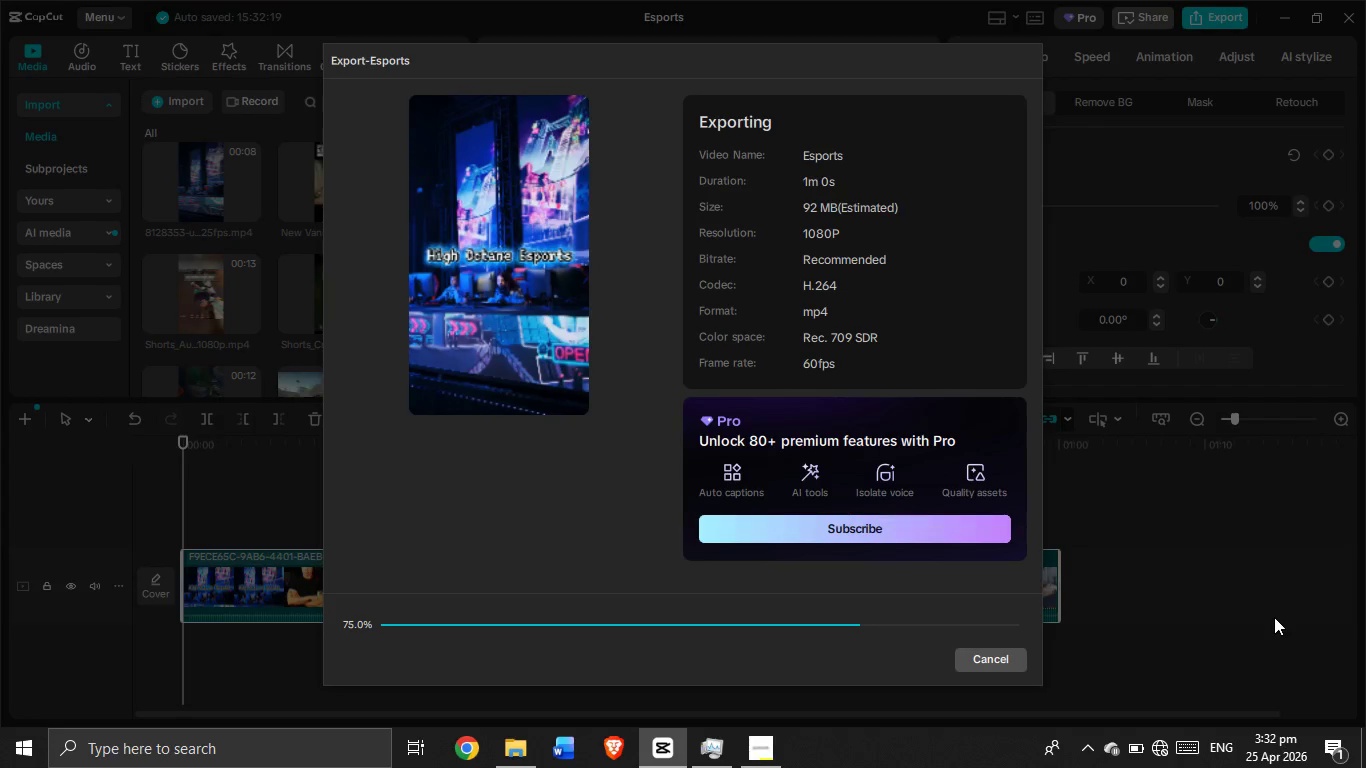 
left_click([1274, 617])
 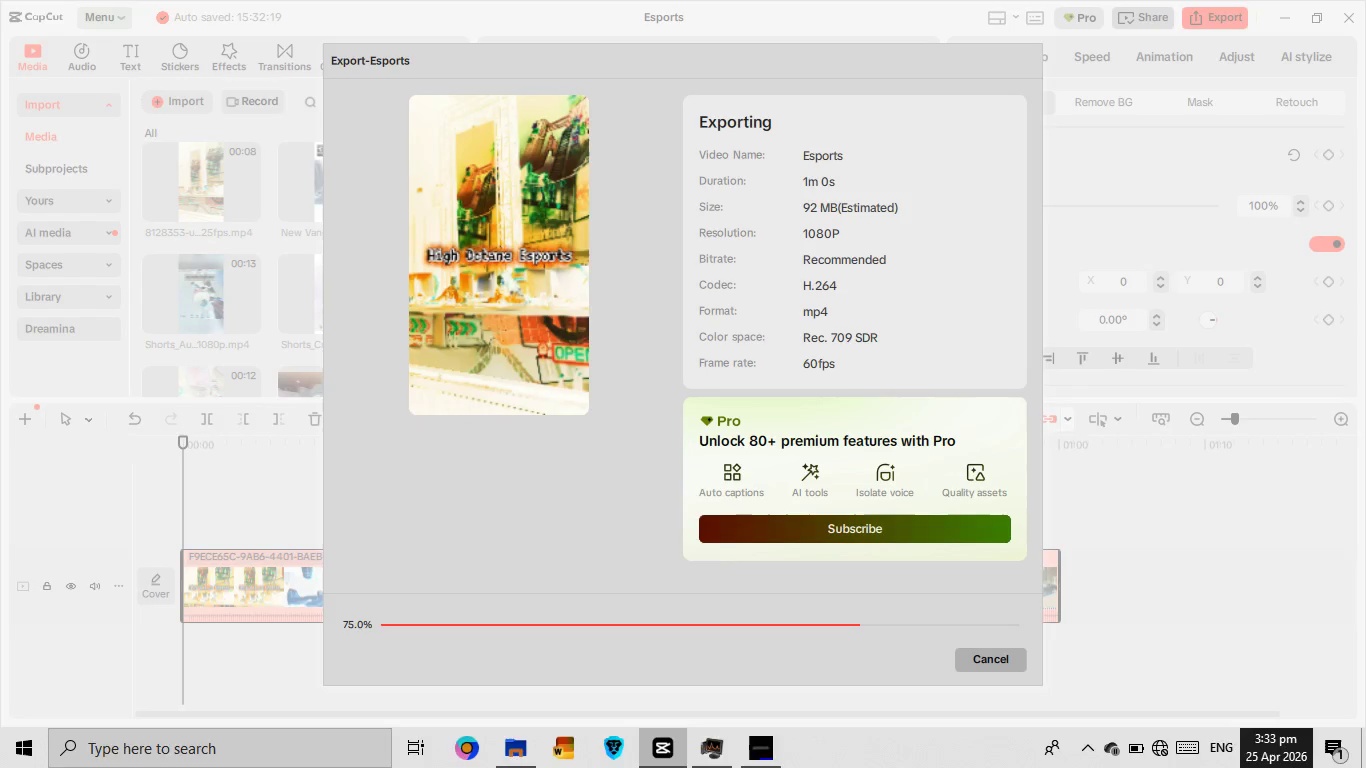 
double_click([1293, 767])
 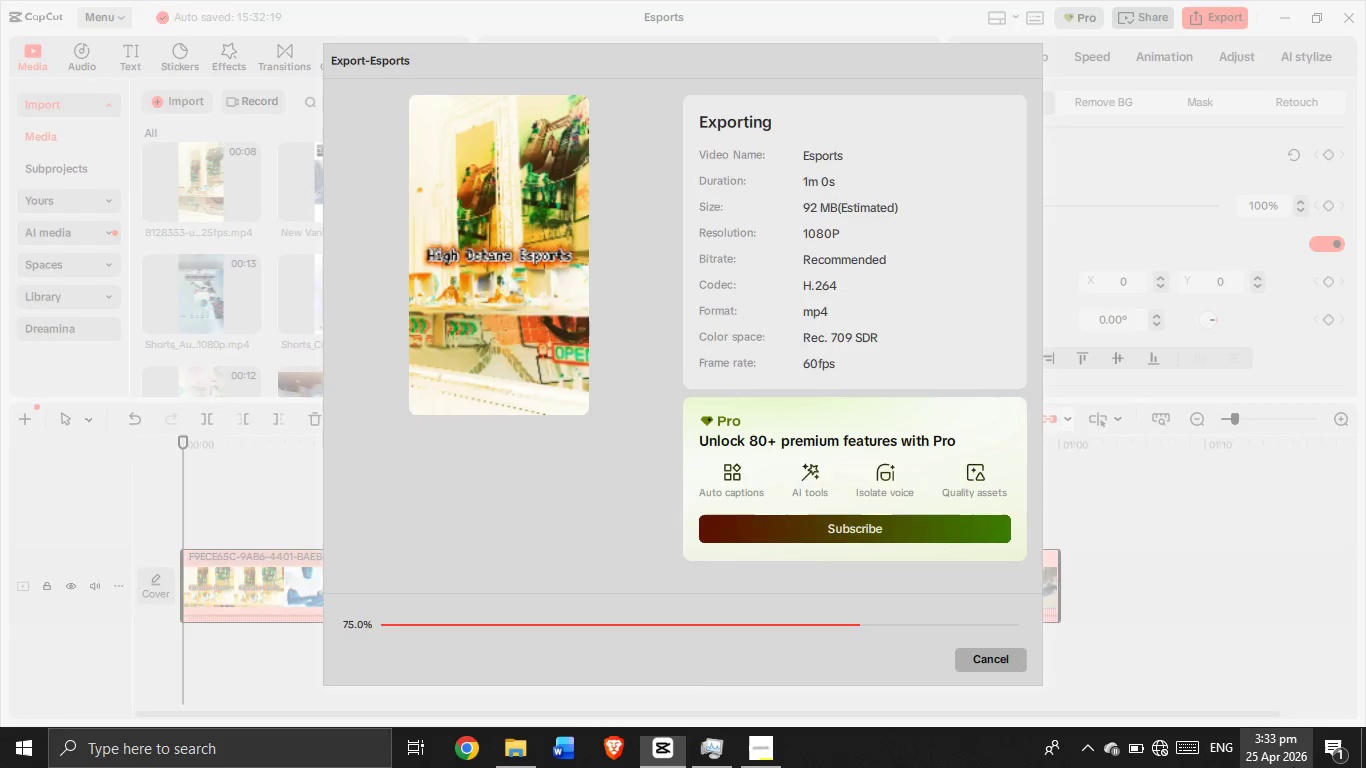 
triple_click([1293, 767])
 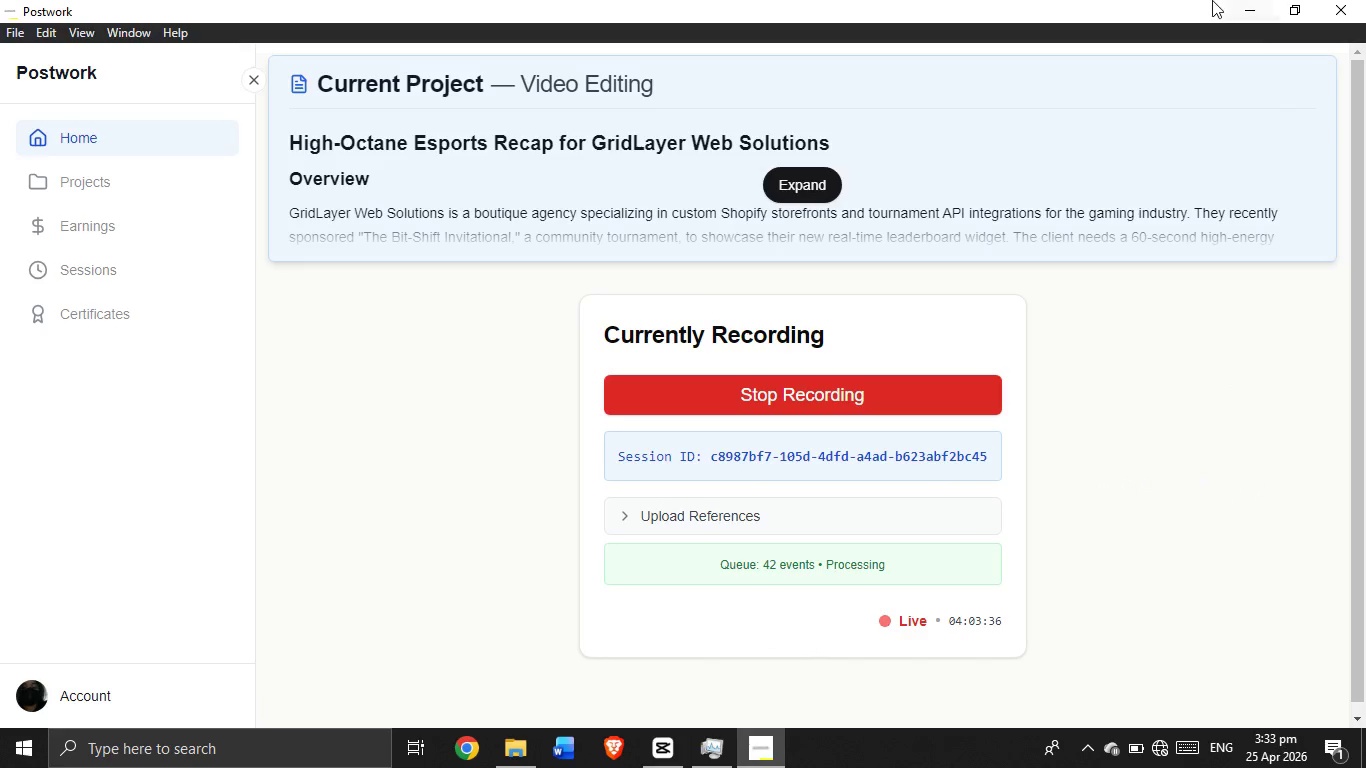 
wait(12.67)
 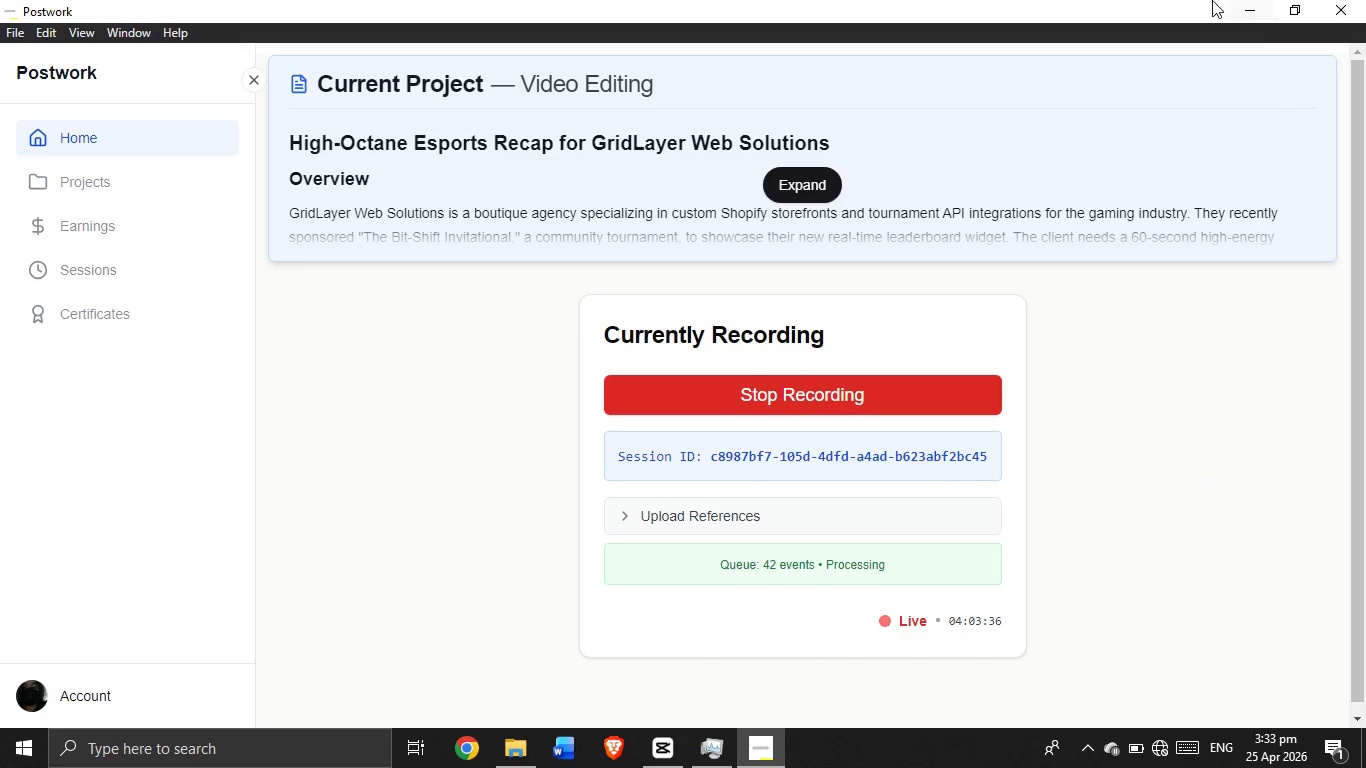 
left_click([1156, 750])